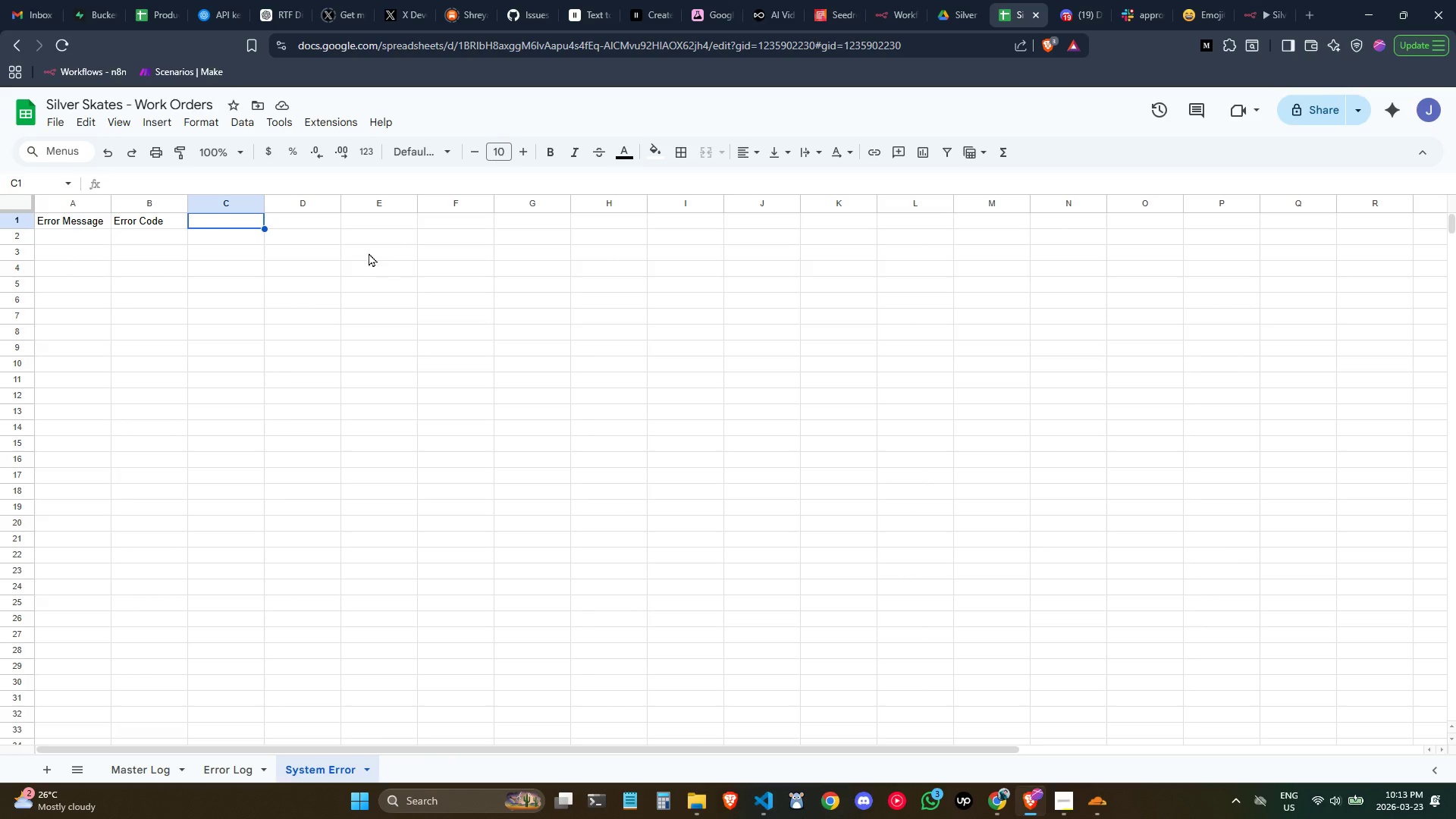 
type(Execution ID)
key(Tab)
 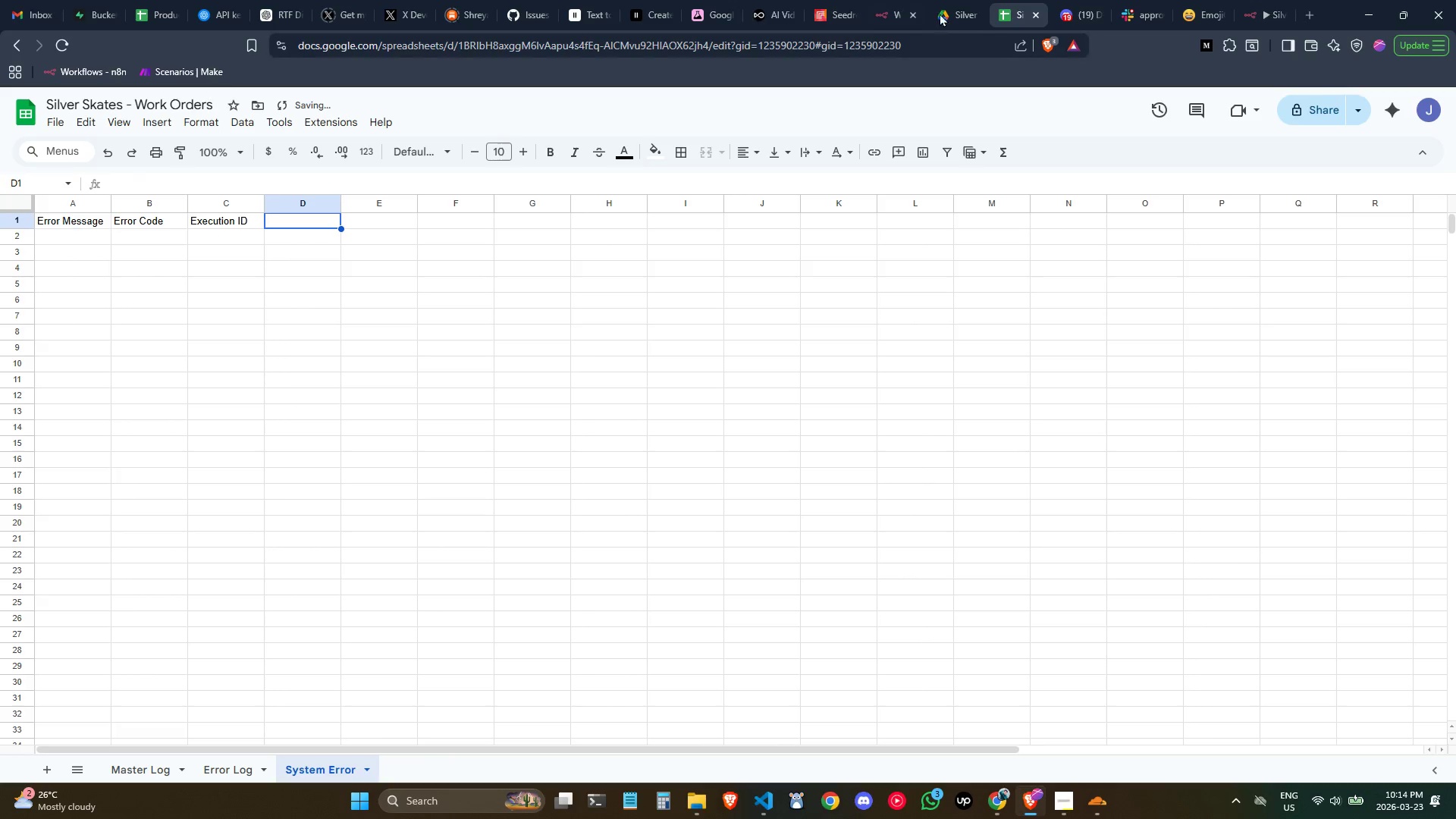 
left_click([1247, 6])
 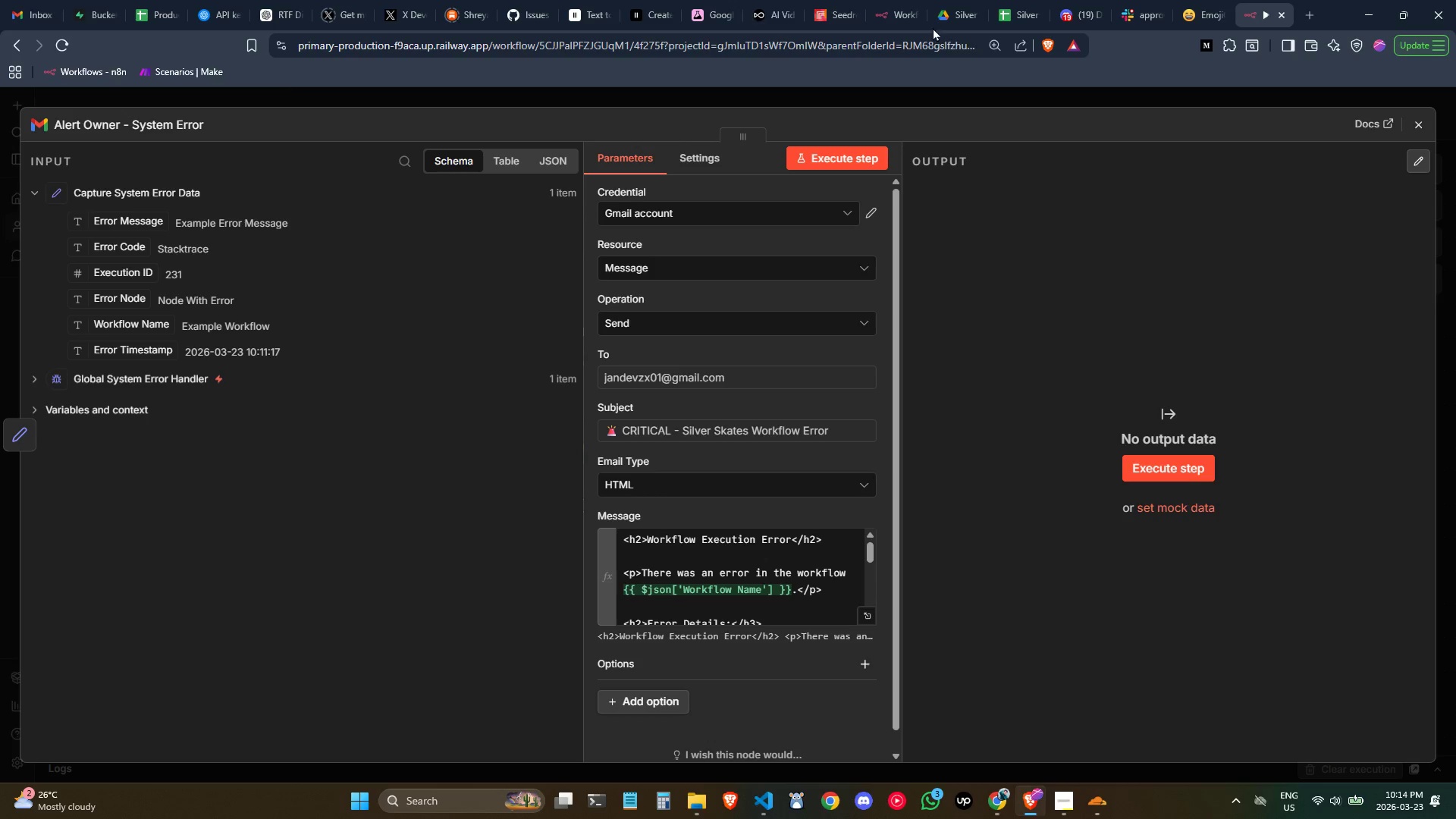 
mouse_move([989, 18])
 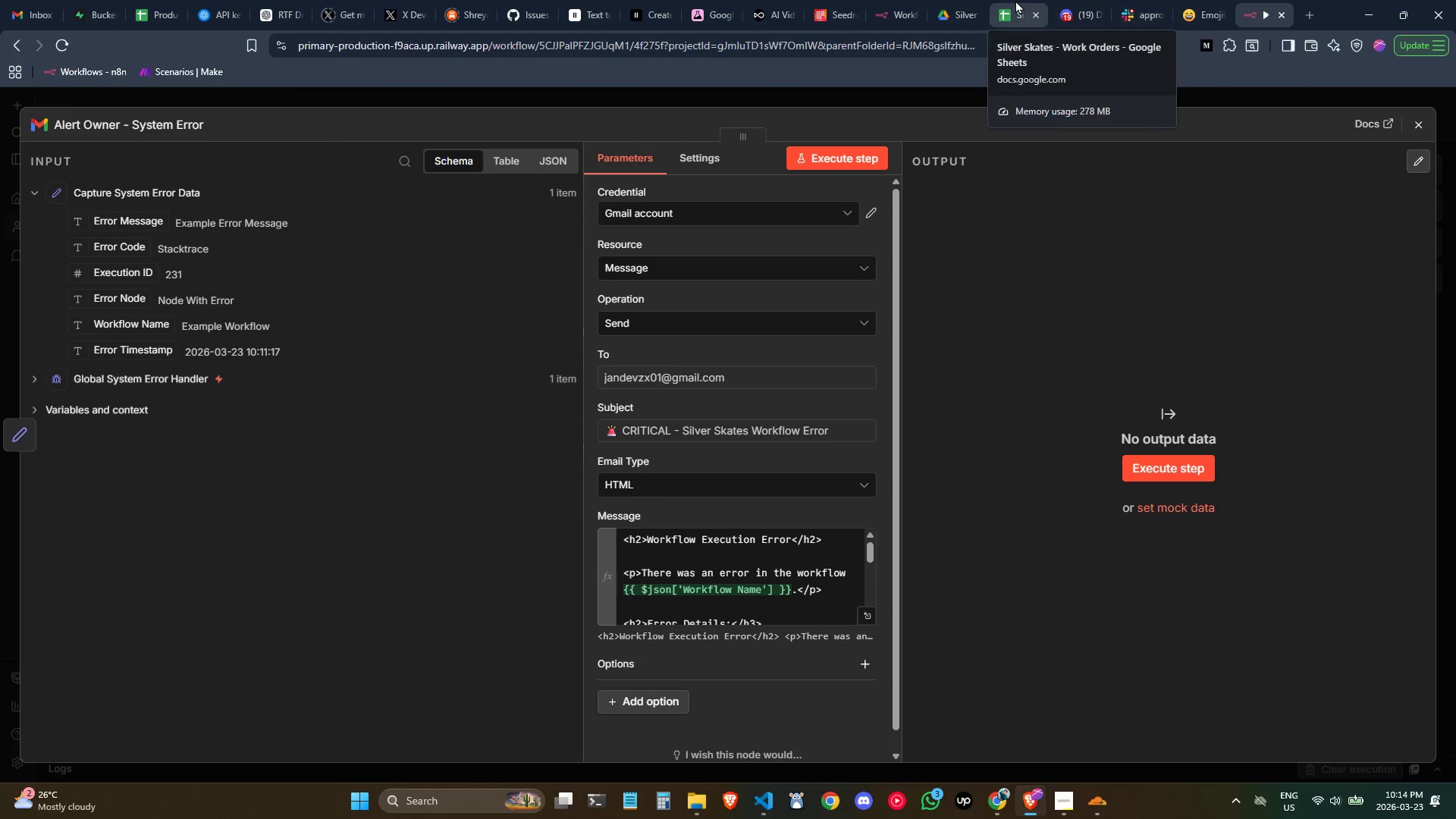 
left_click([1015, 0])
 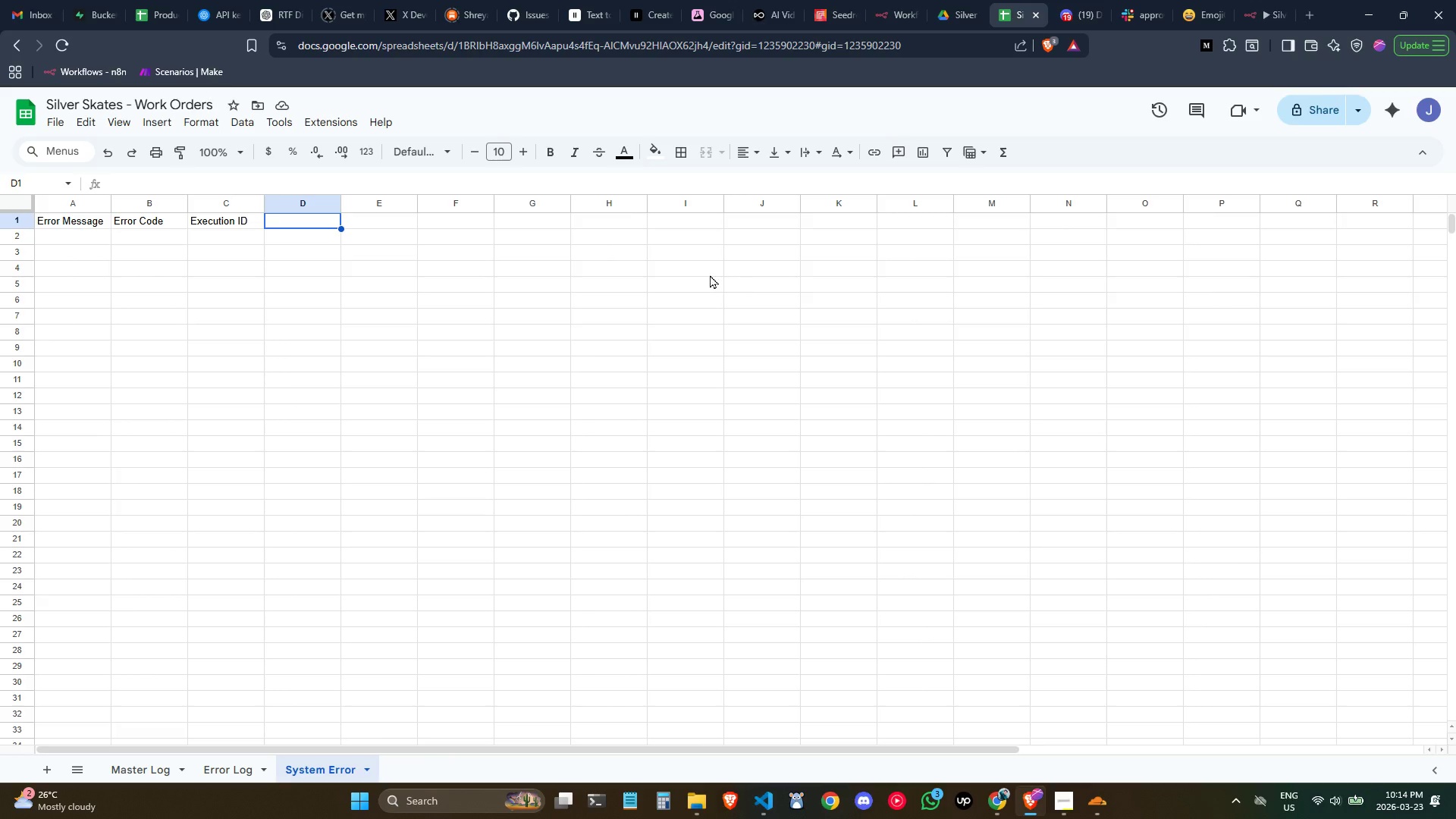 
type(Error Node)
key(Tab)
type(Workflow Nmae)
key(Backspace)
key(Backspace)
key(Backspace)
type(ame)
key(Tab)
type(Error Timesam)
key(Backspace)
key(Backspace)
type(tamp)
key(Tab)
 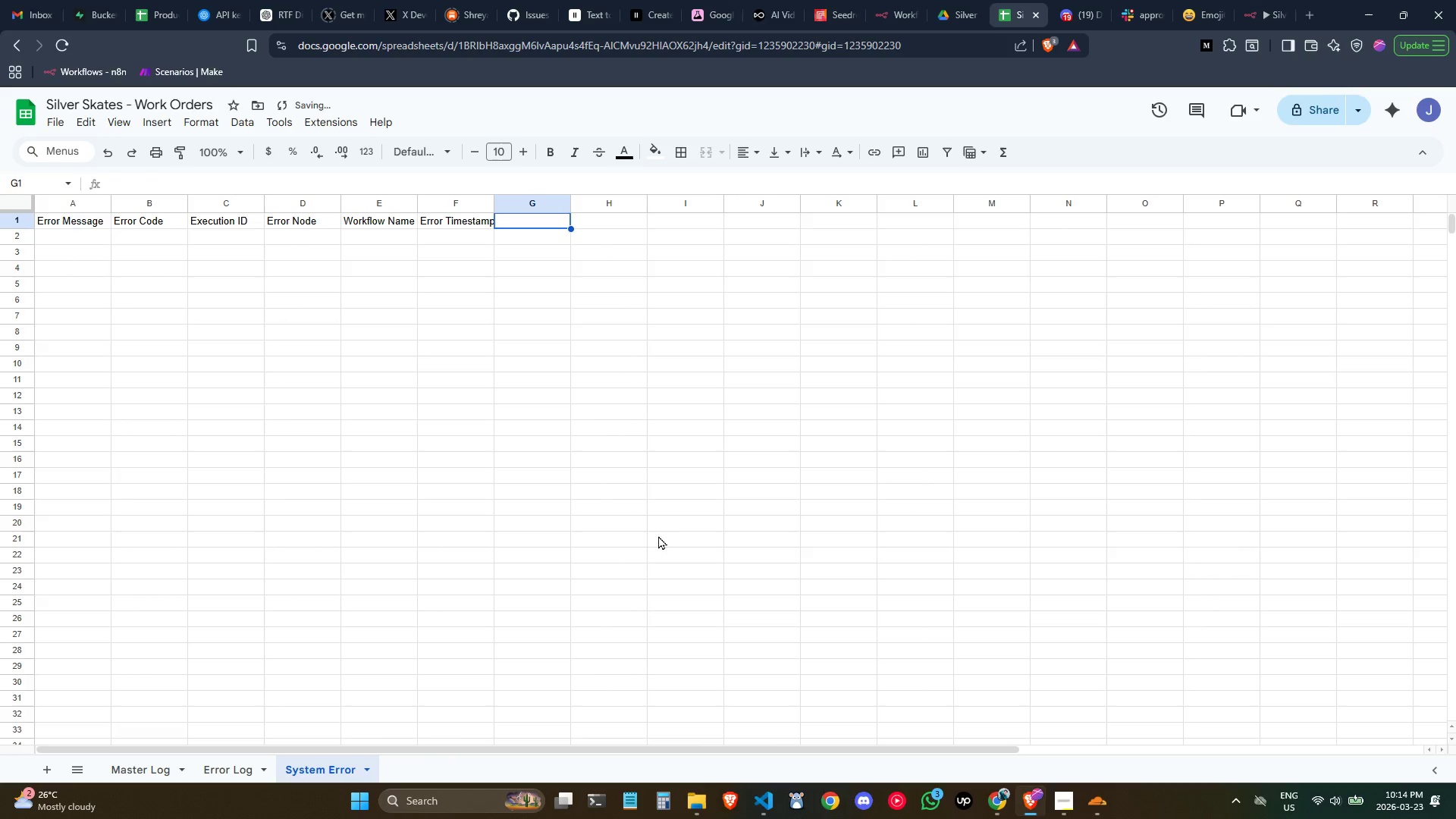 
left_click([400, 769])
 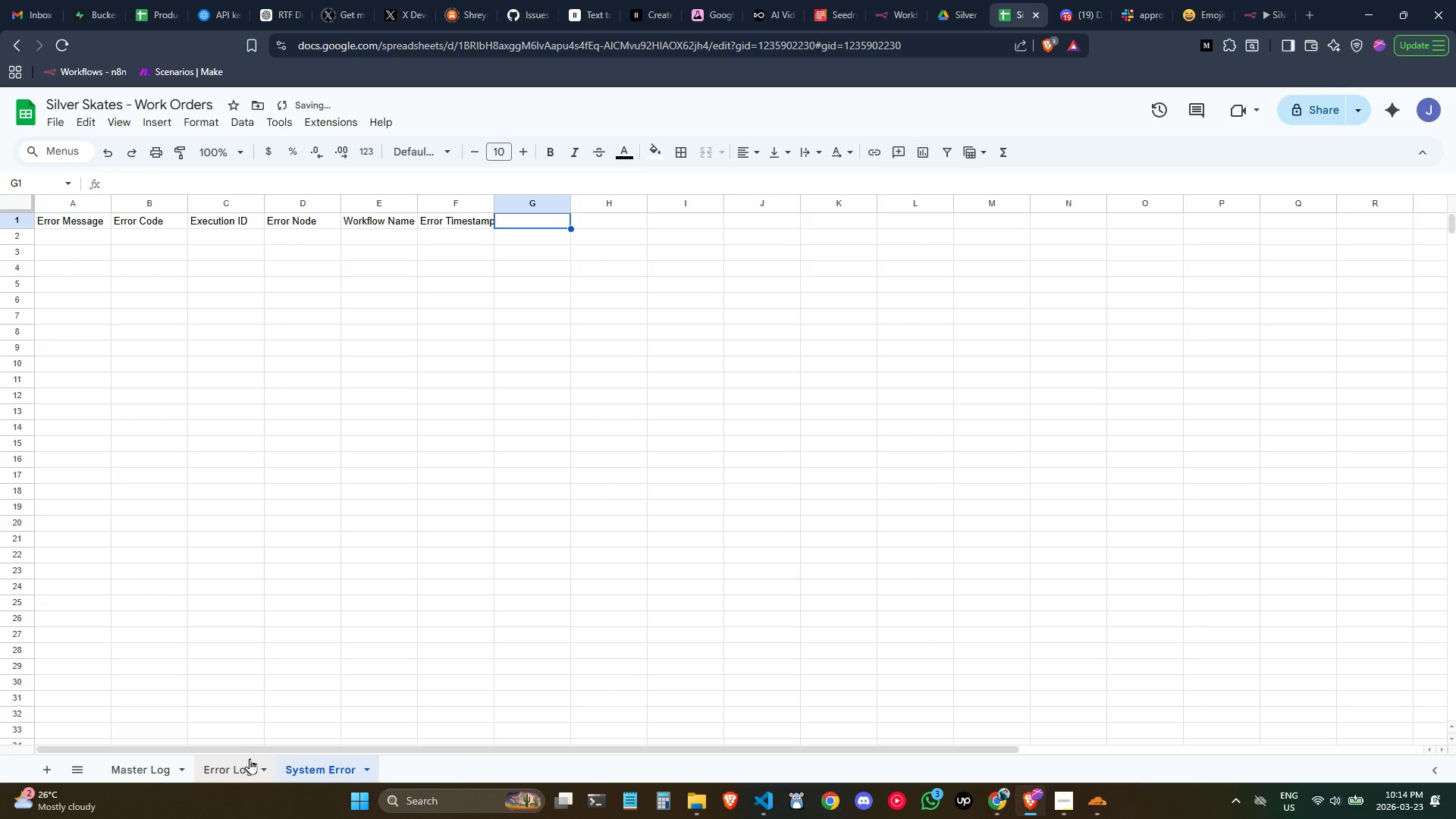 
left_click([249, 761])
 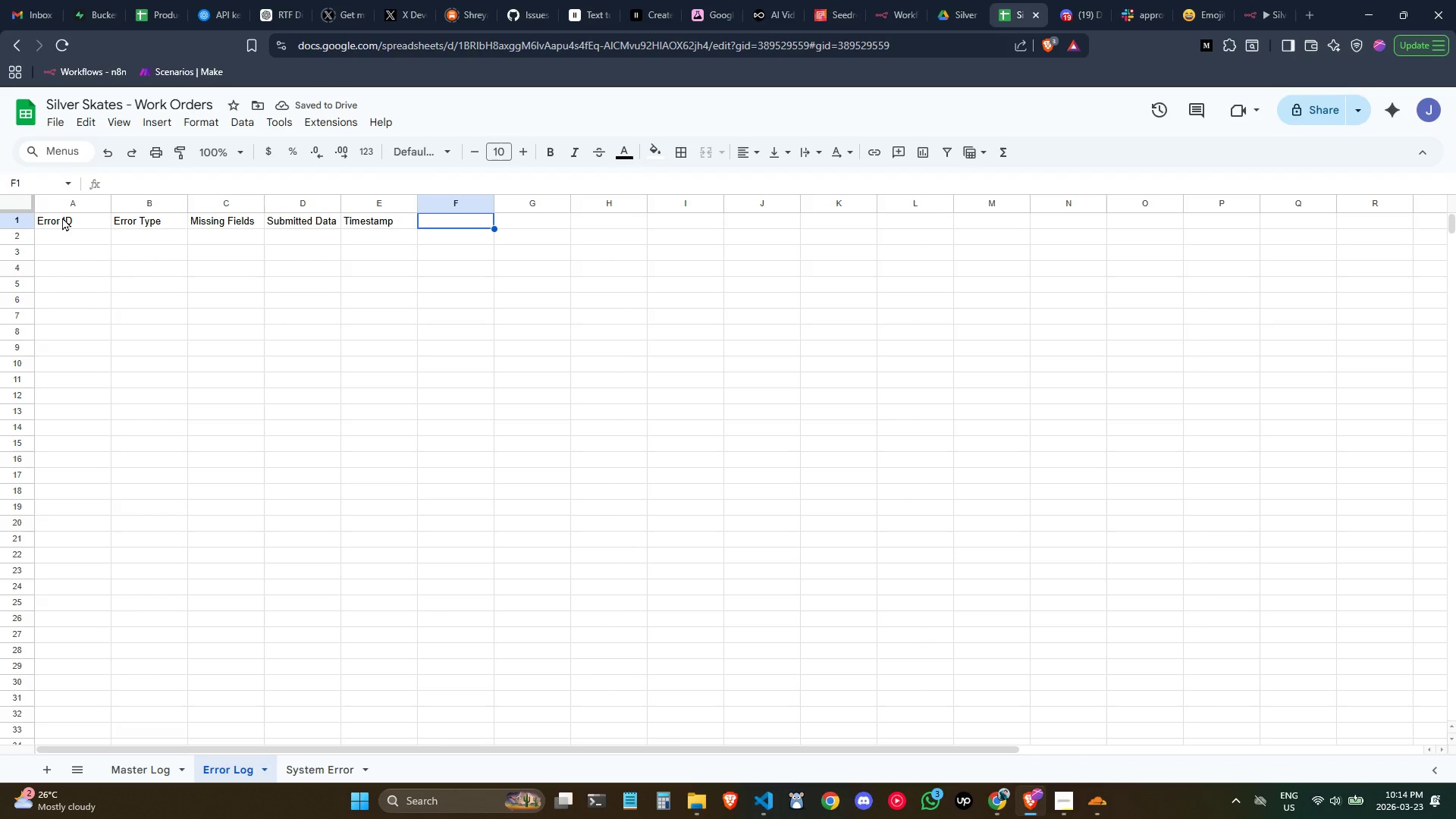 
left_click_drag(start_coordinate=[58, 204], to_coordinate=[356, 208])
 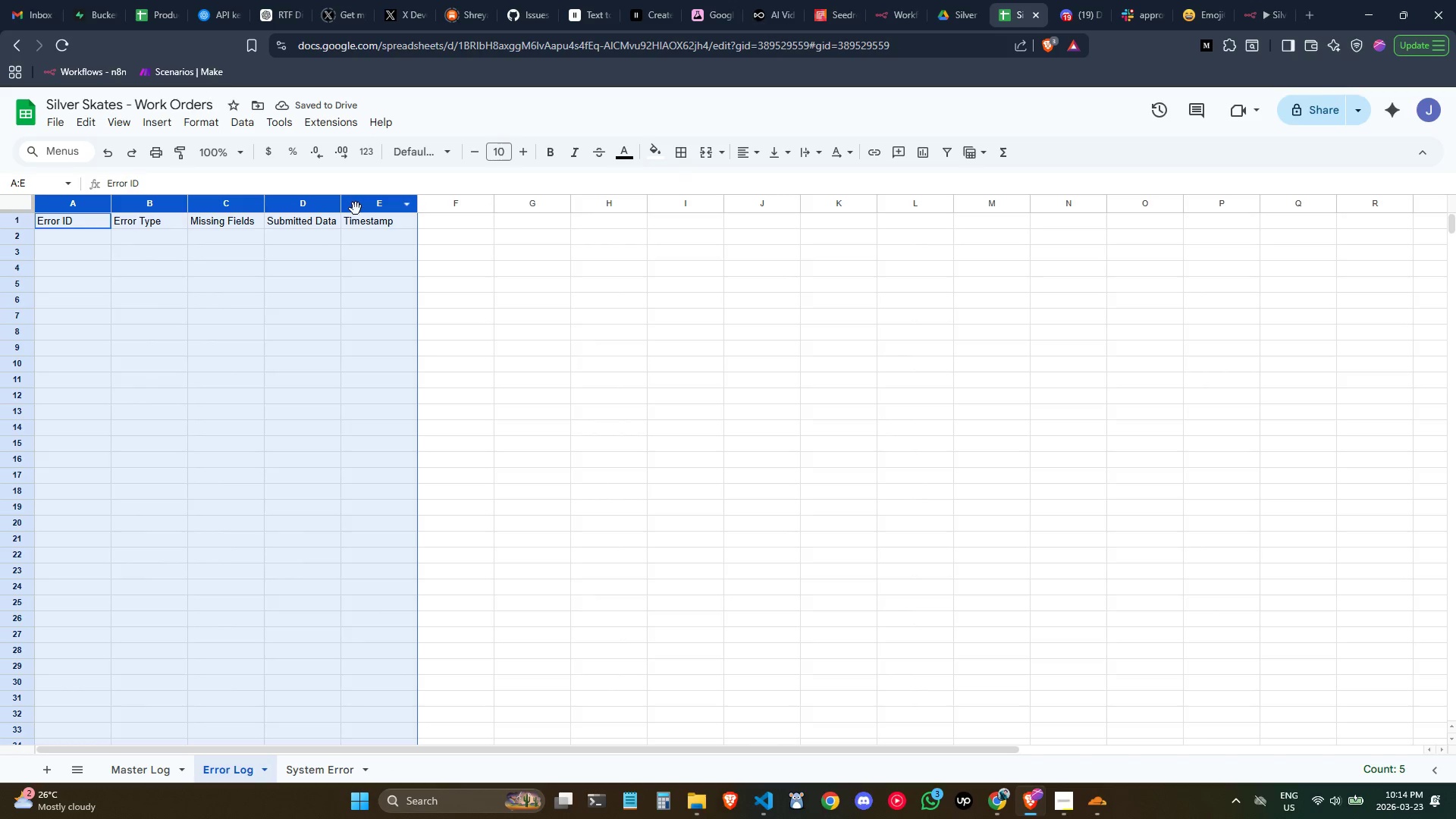 
key(Control+B)
 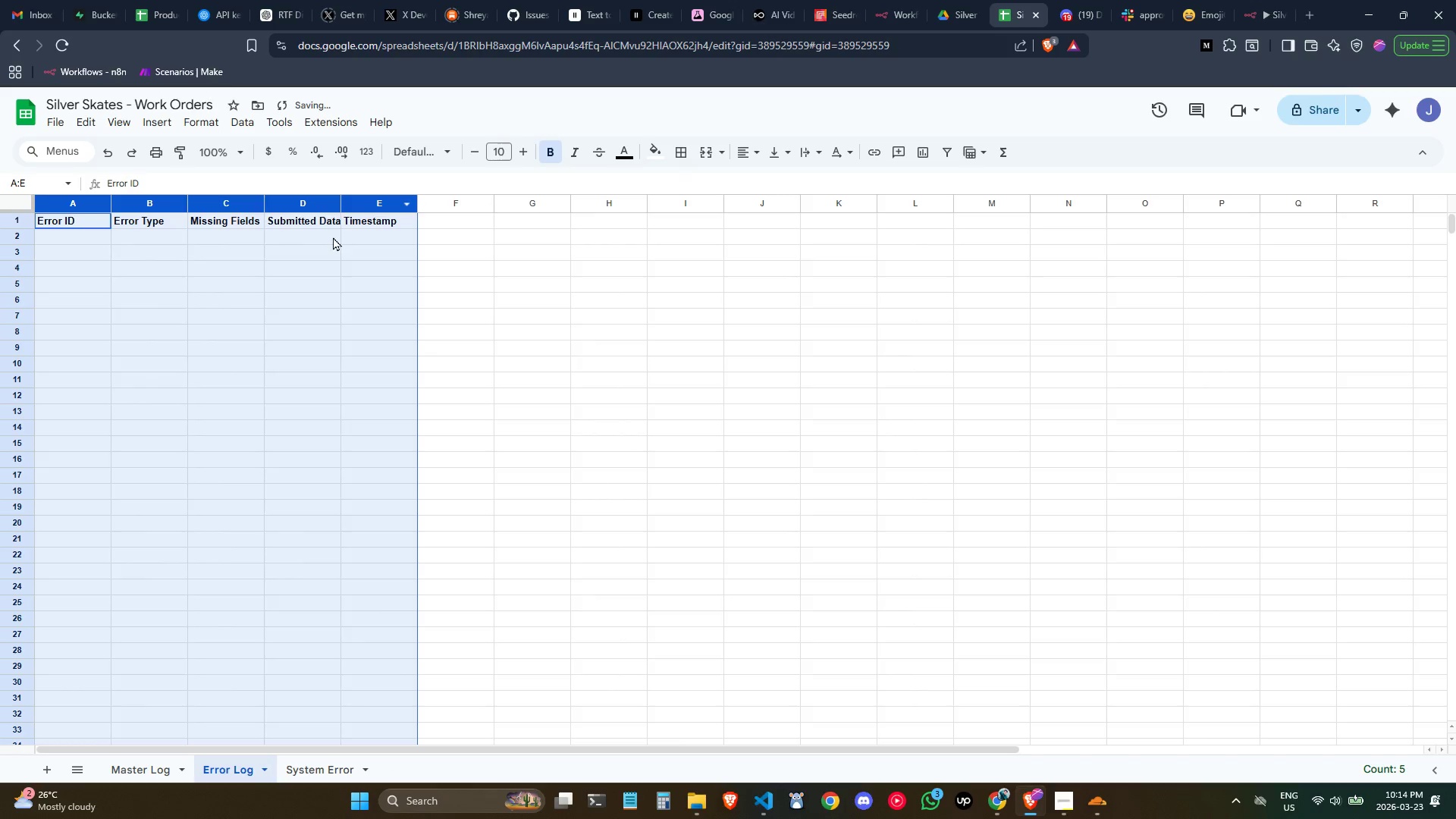 
left_click([331, 240])
 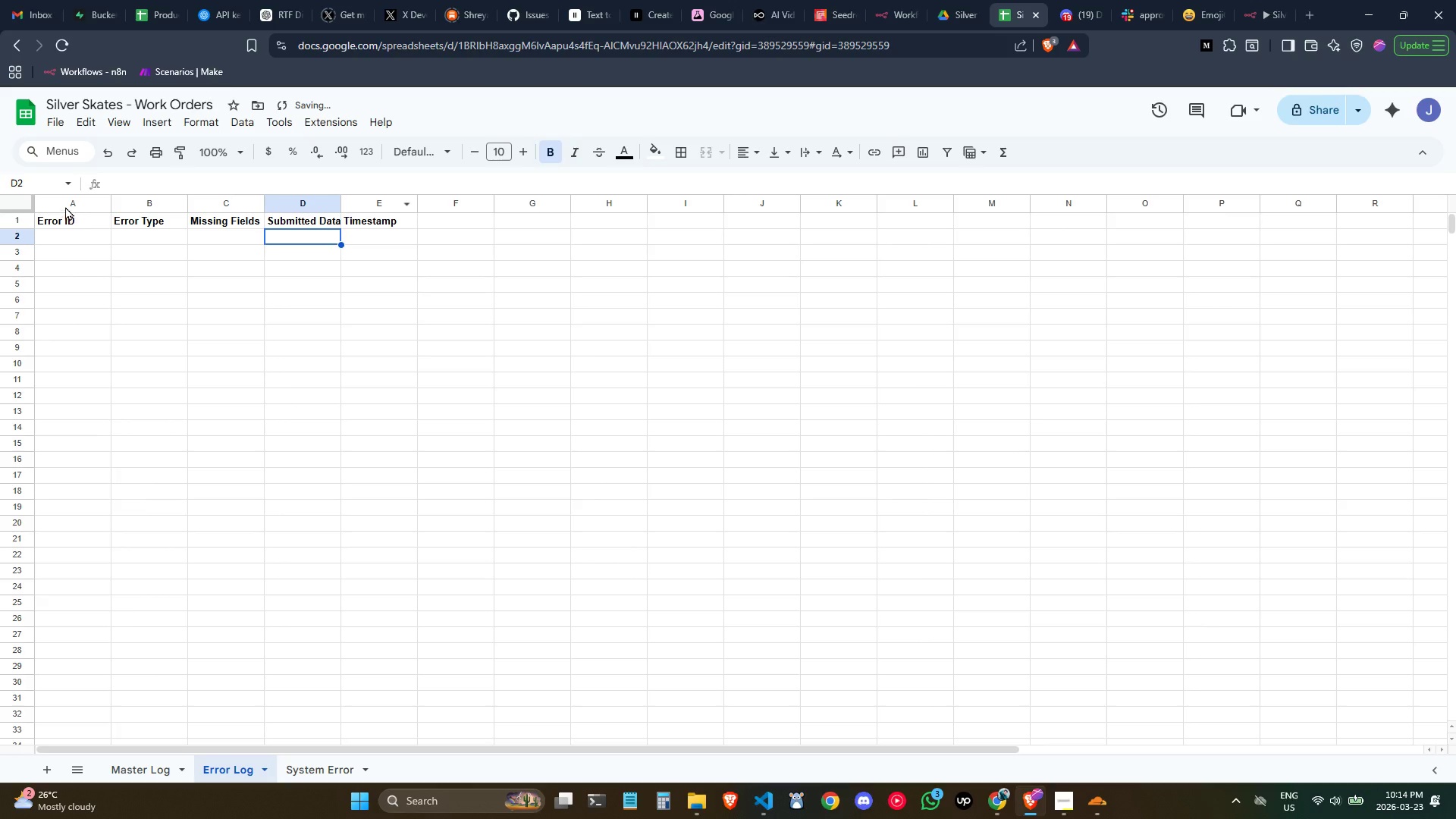 
left_click_drag(start_coordinate=[65, 206], to_coordinate=[367, 208])
 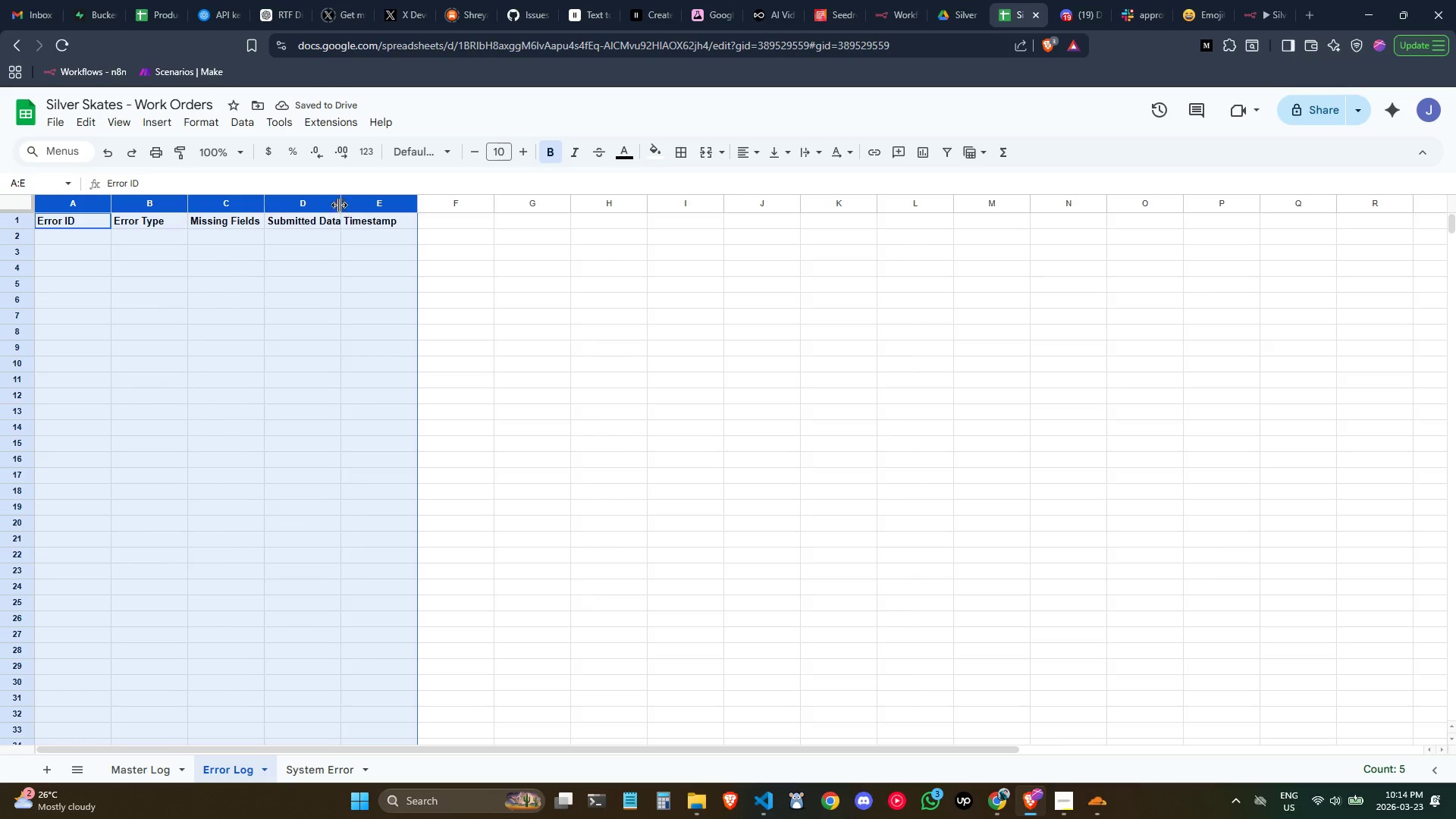 
left_click_drag(start_coordinate=[339, 205], to_coordinate=[353, 207])
 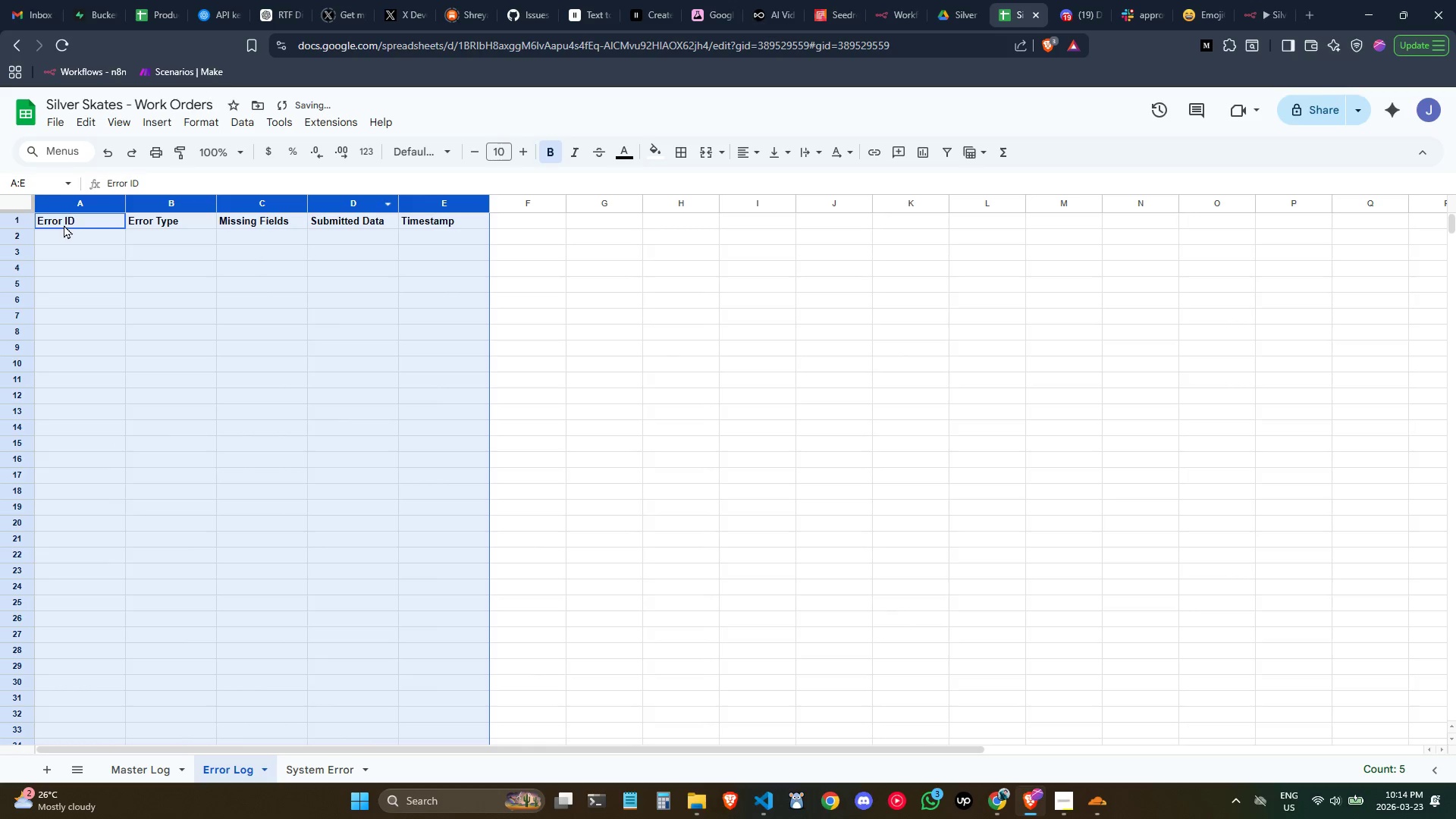 
left_click([180, 256])
 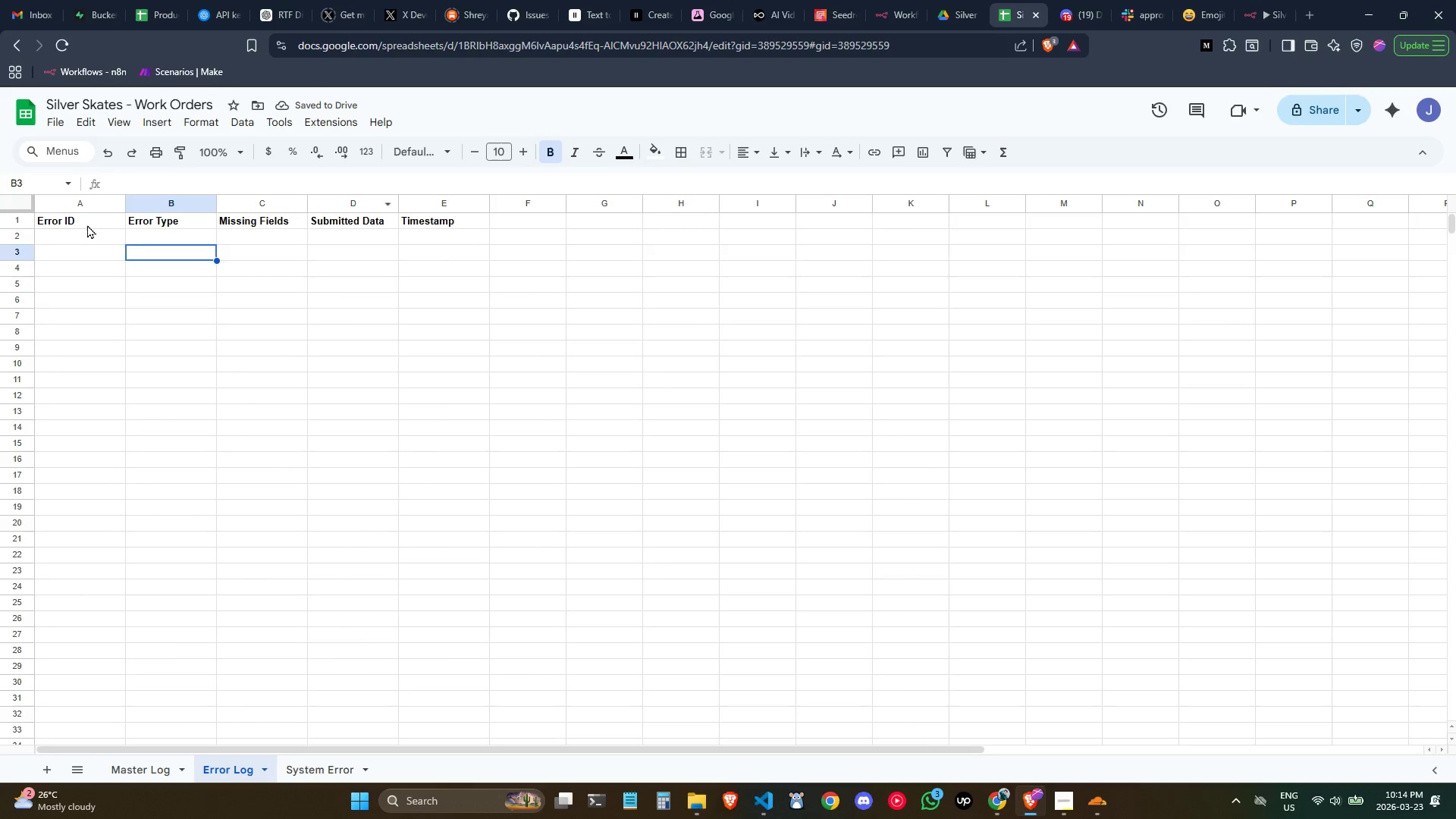 
left_click_drag(start_coordinate=[86, 224], to_coordinate=[446, 226])
 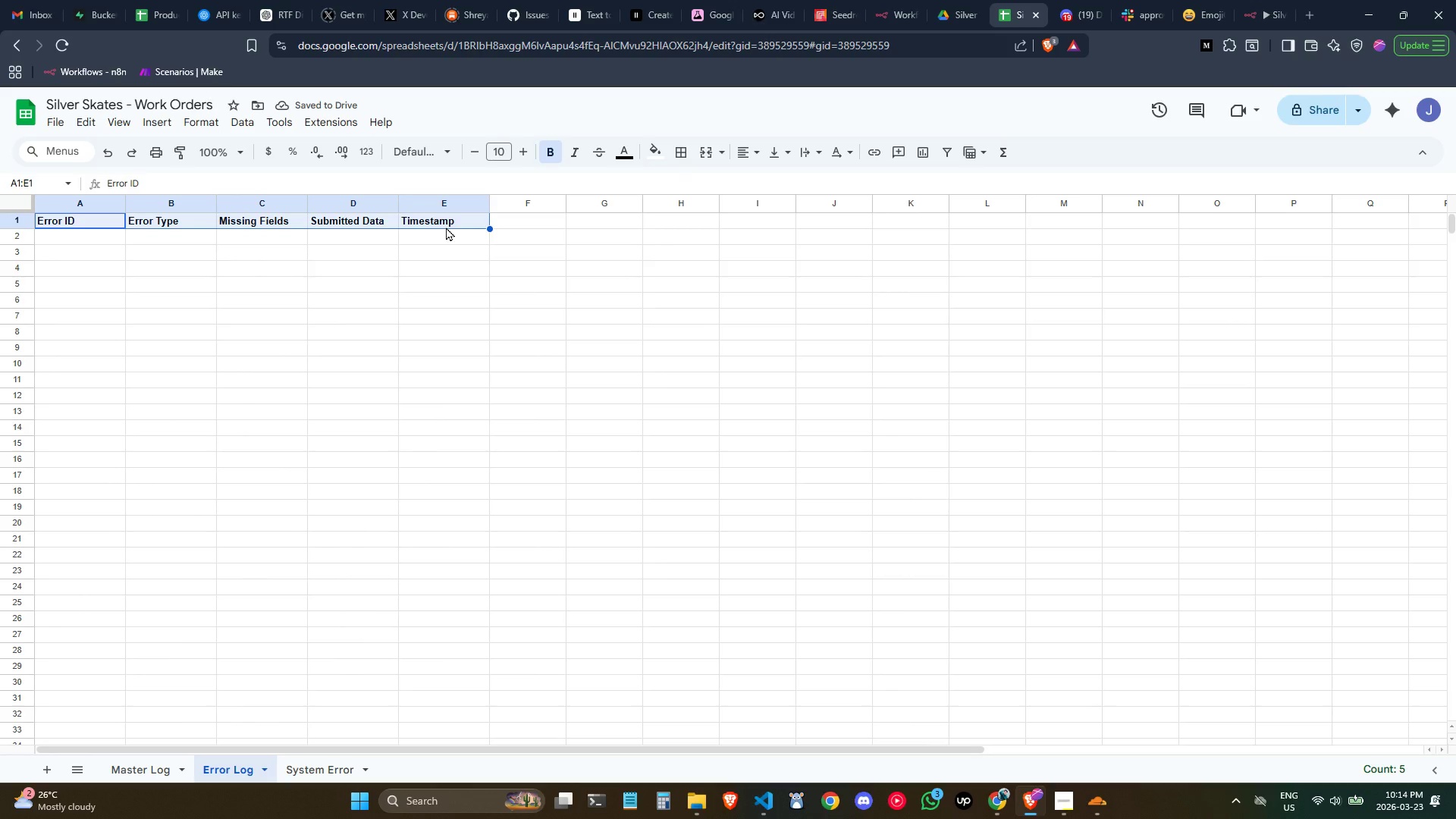 
key(Control+B)
 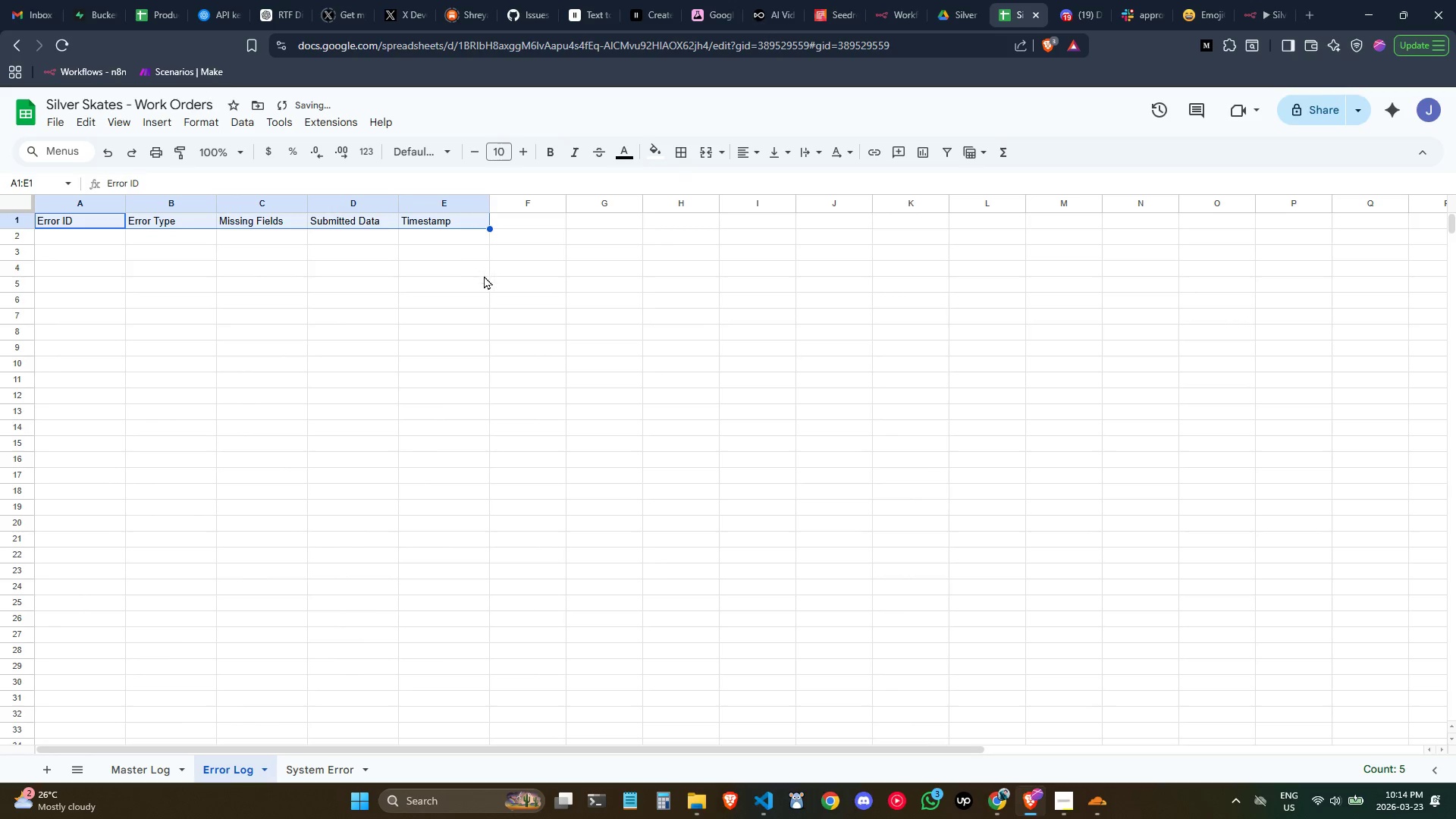 
left_click([488, 278])
 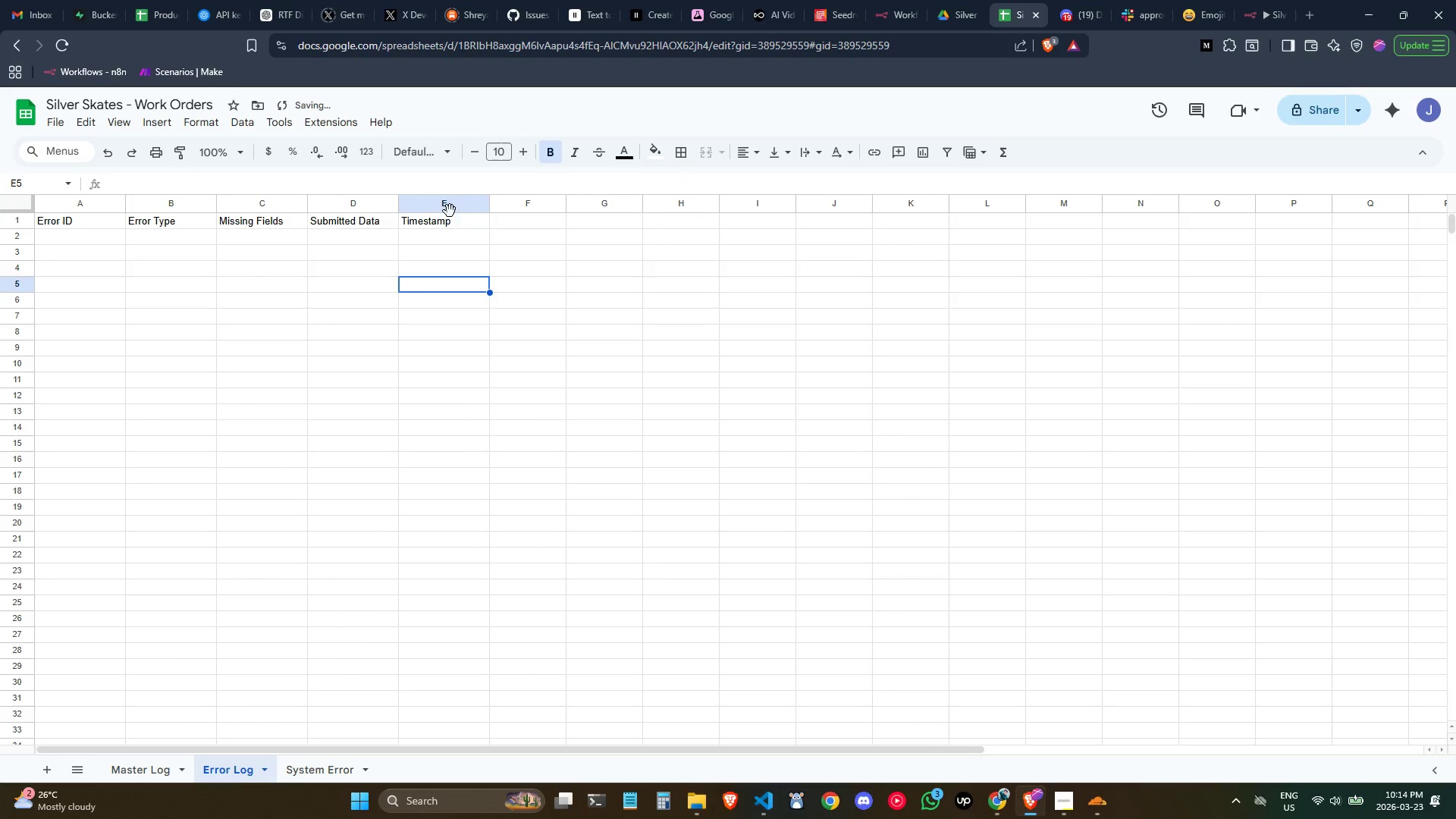 
left_click([445, 202])
 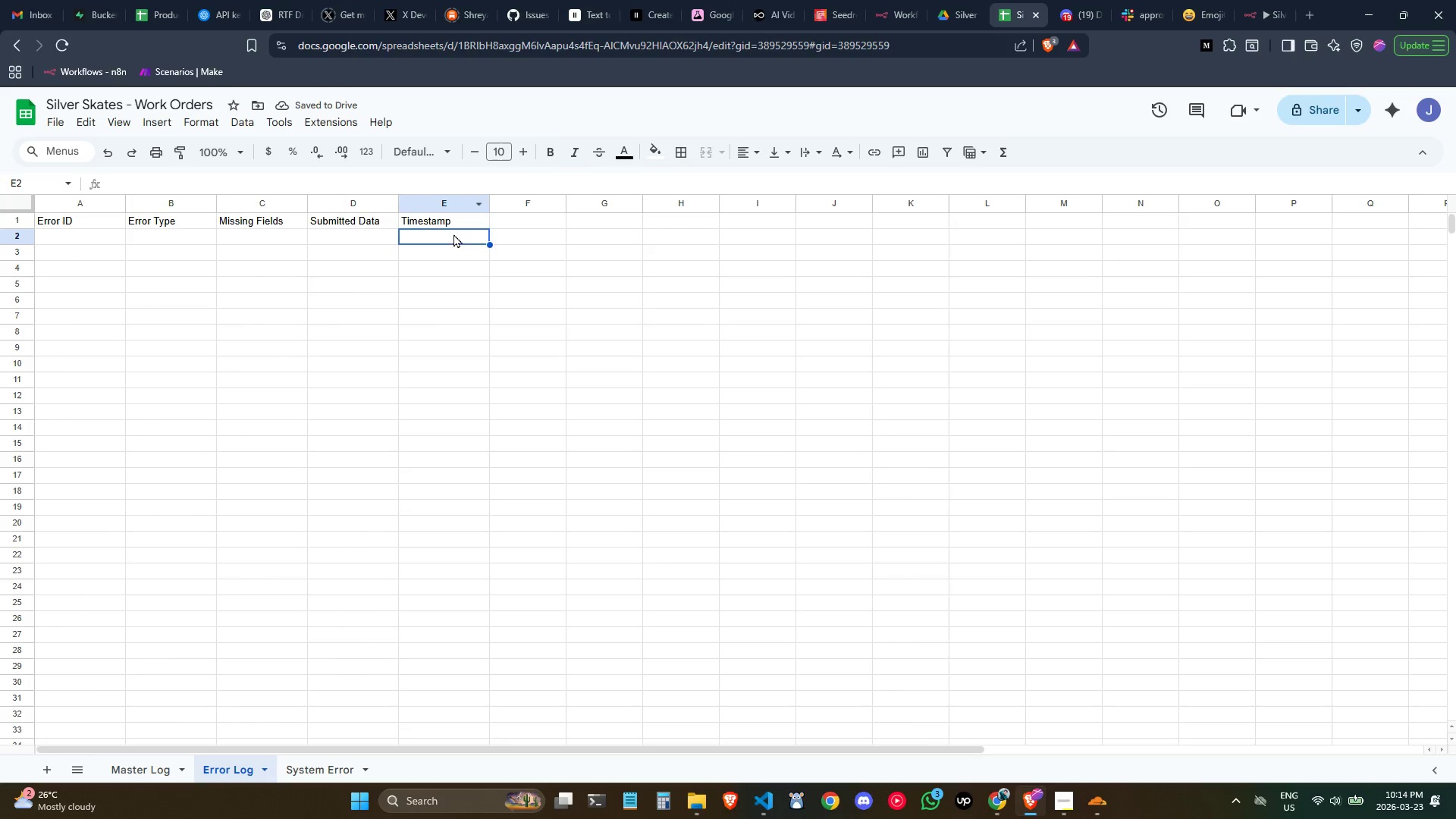 
double_click([444, 220])
 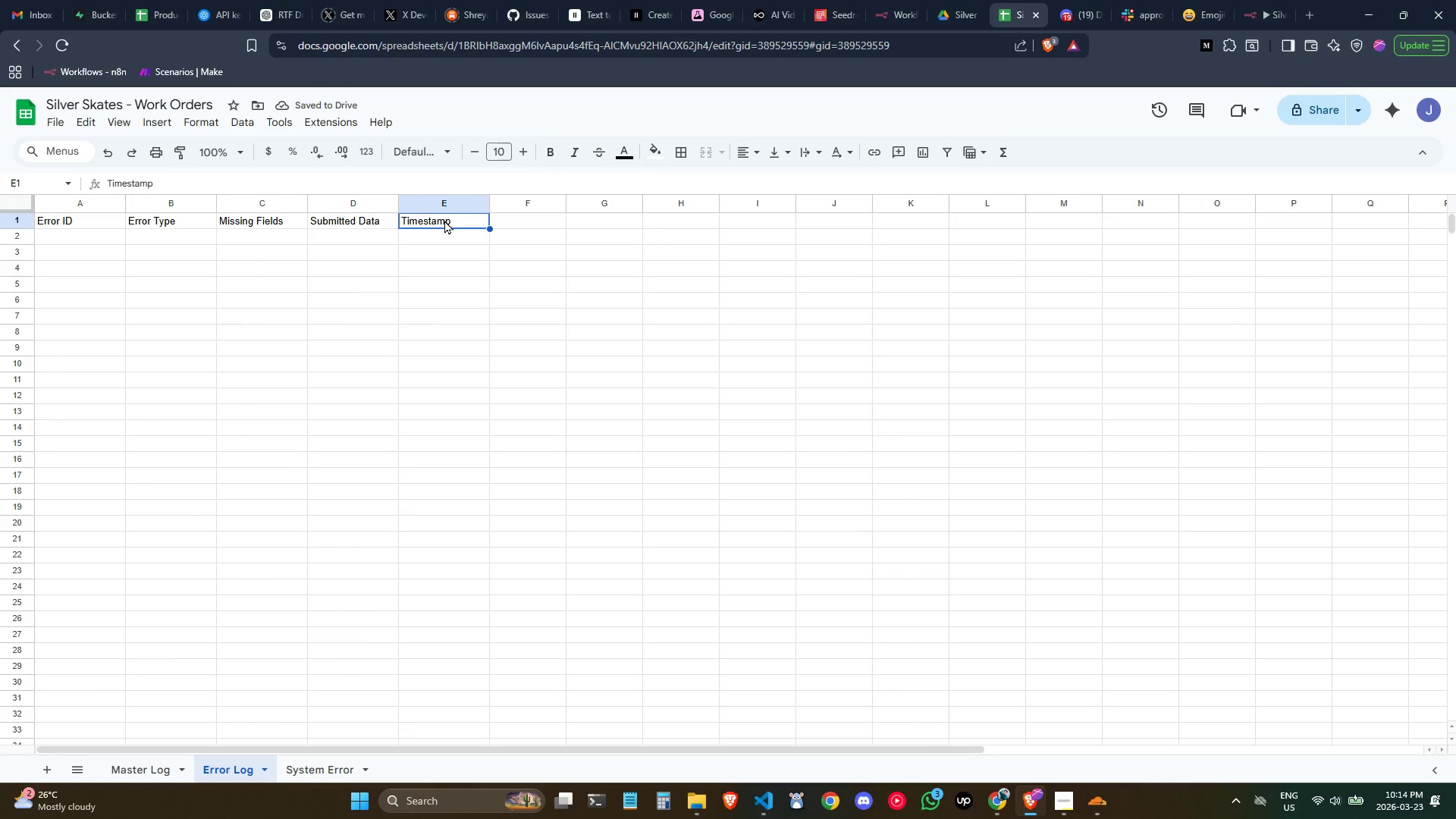 
key(Control+Shift+ArrowLeft)
 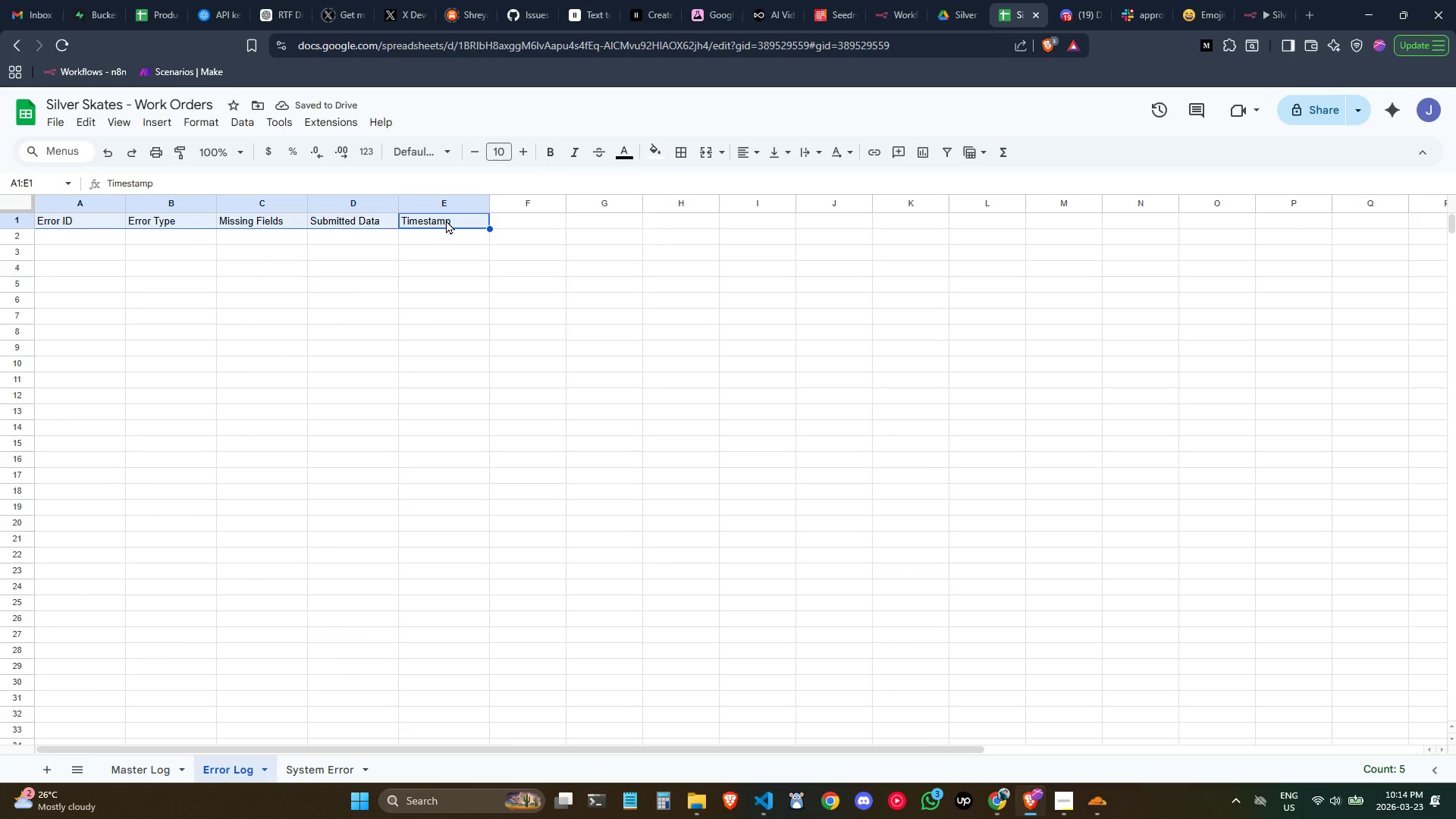 
key(Control+Shift+ArrowLeft)
 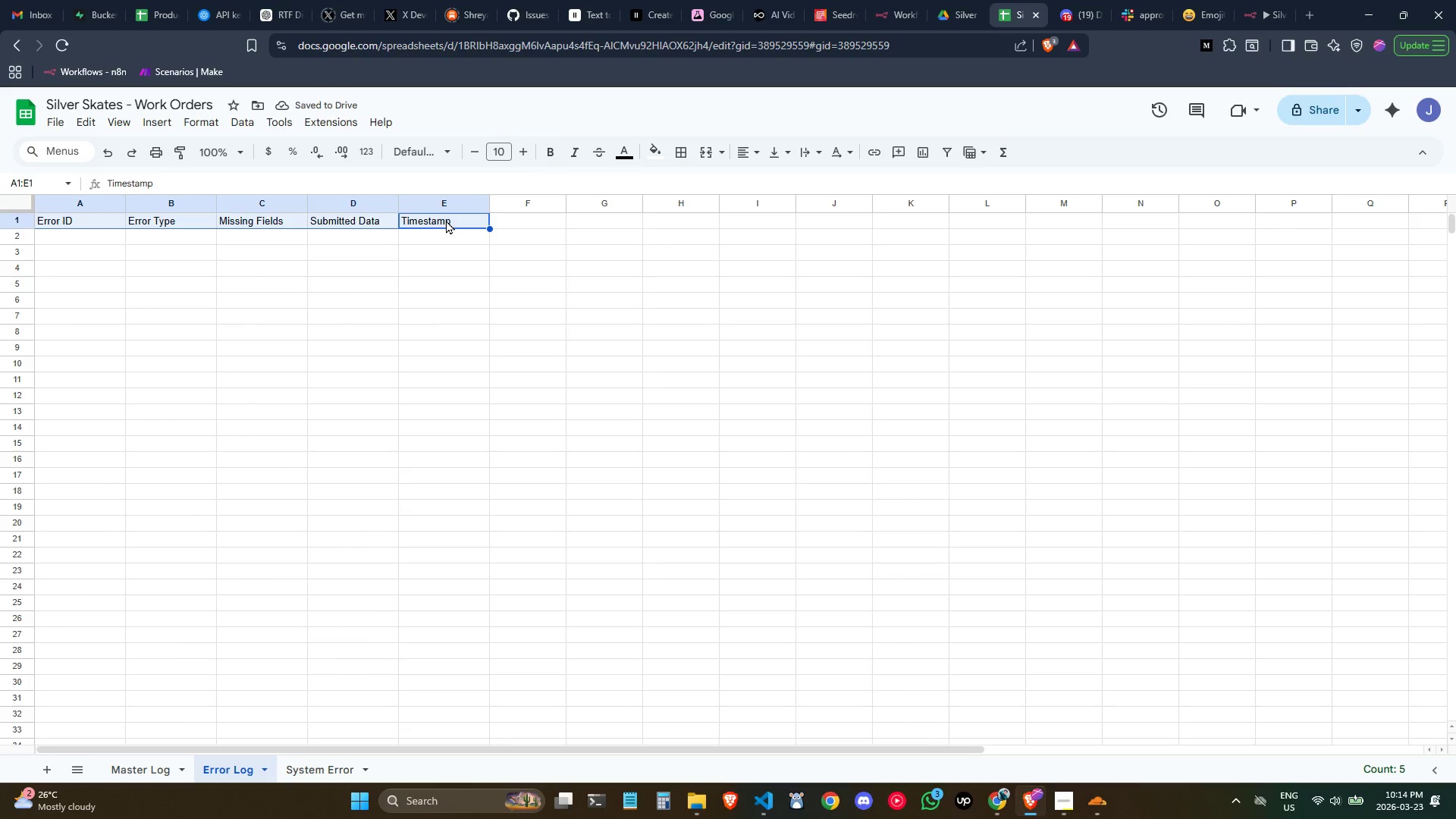 
key(Control+Shift+ArrowLeft)
 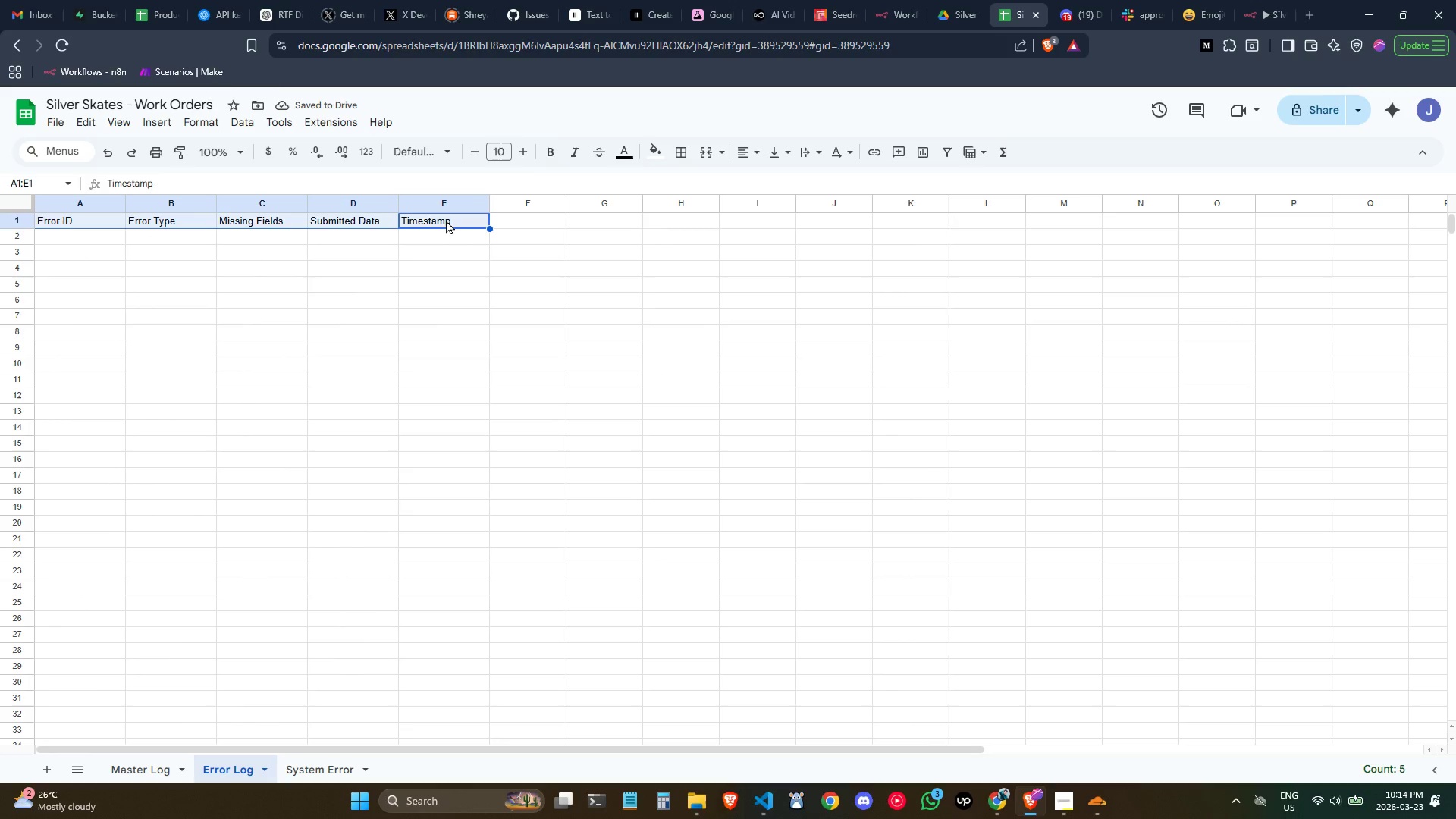 
key(Control+B)
 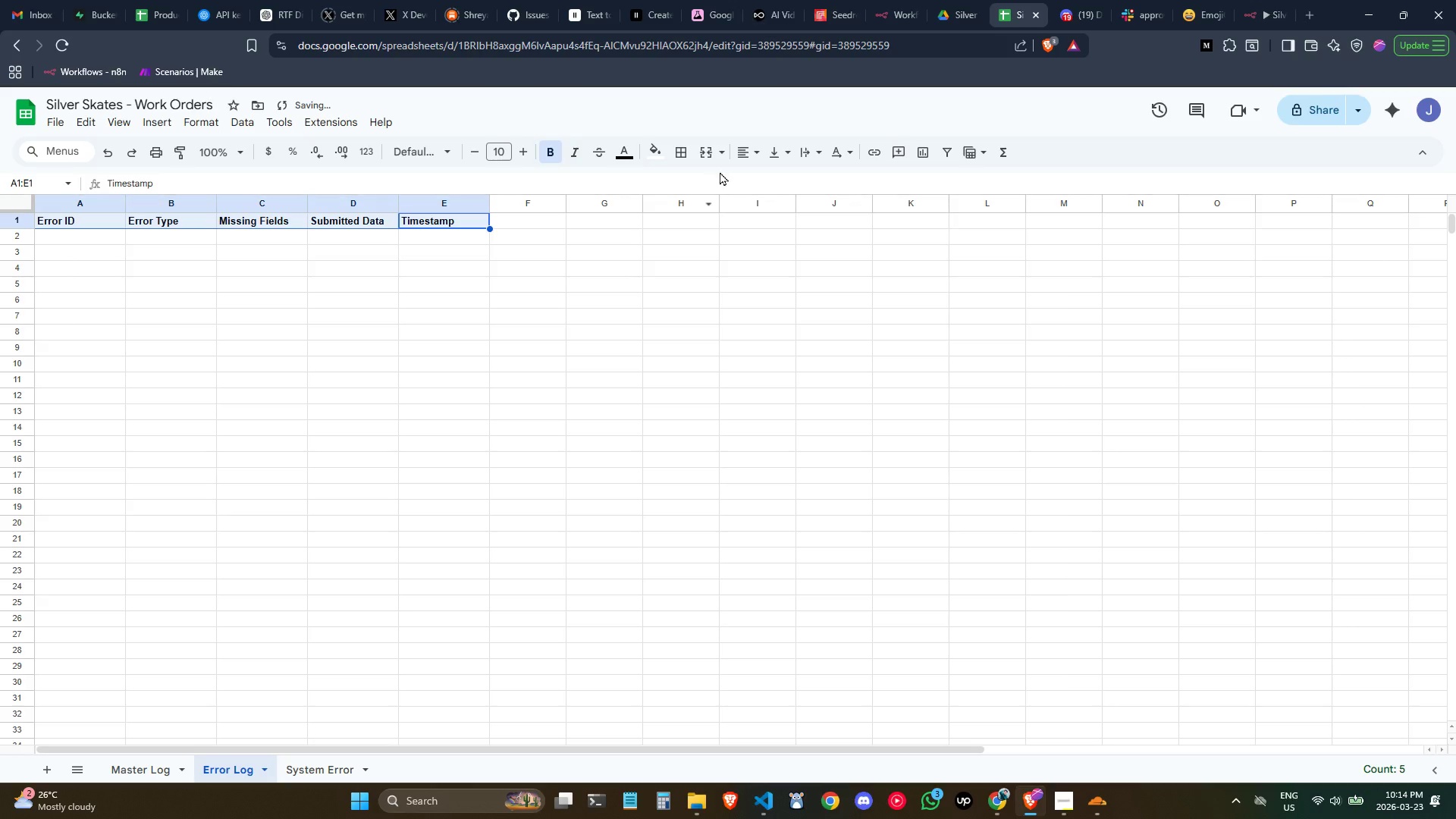 
mouse_move([661, 149])
 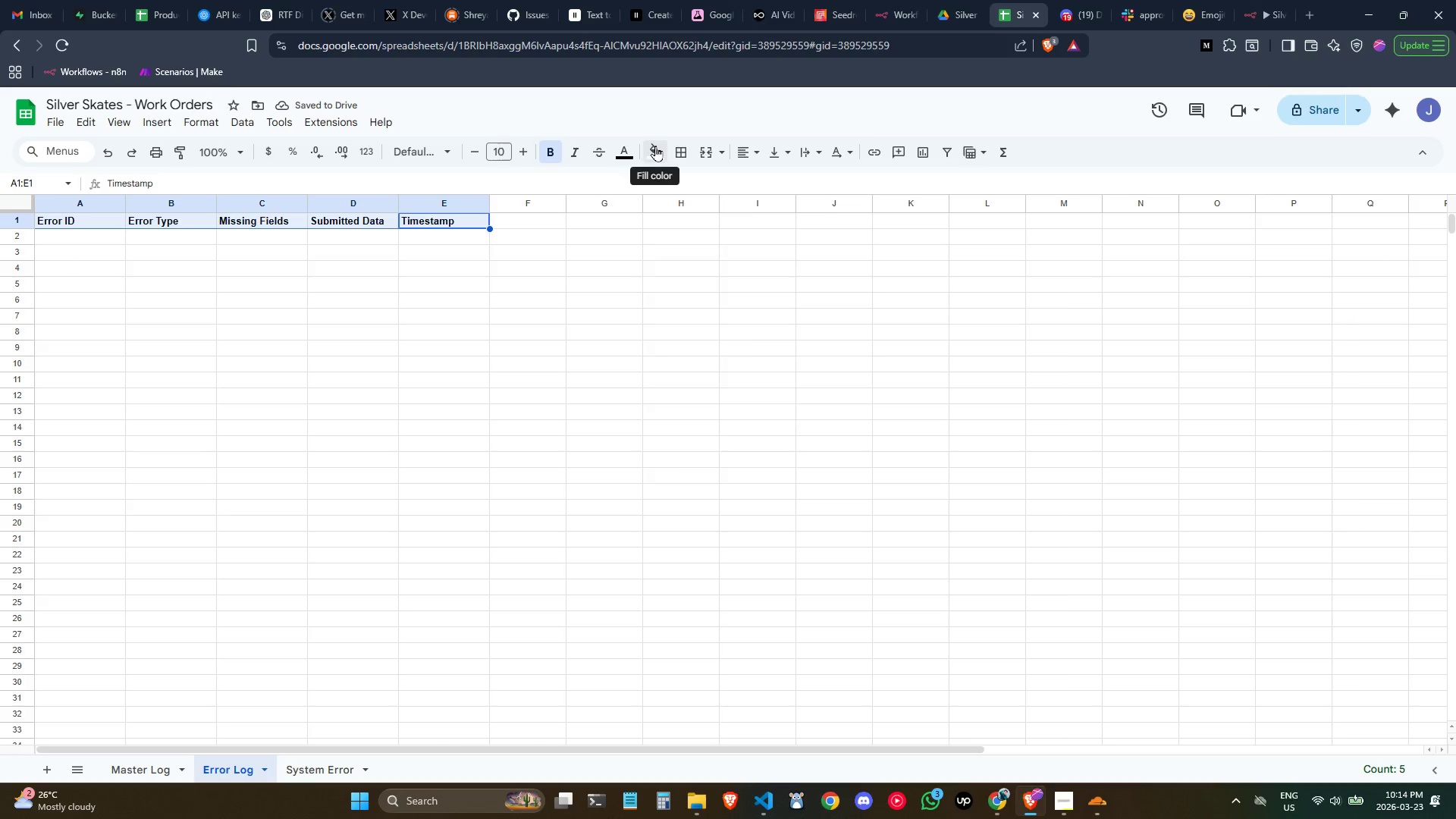 
left_click([655, 146])
 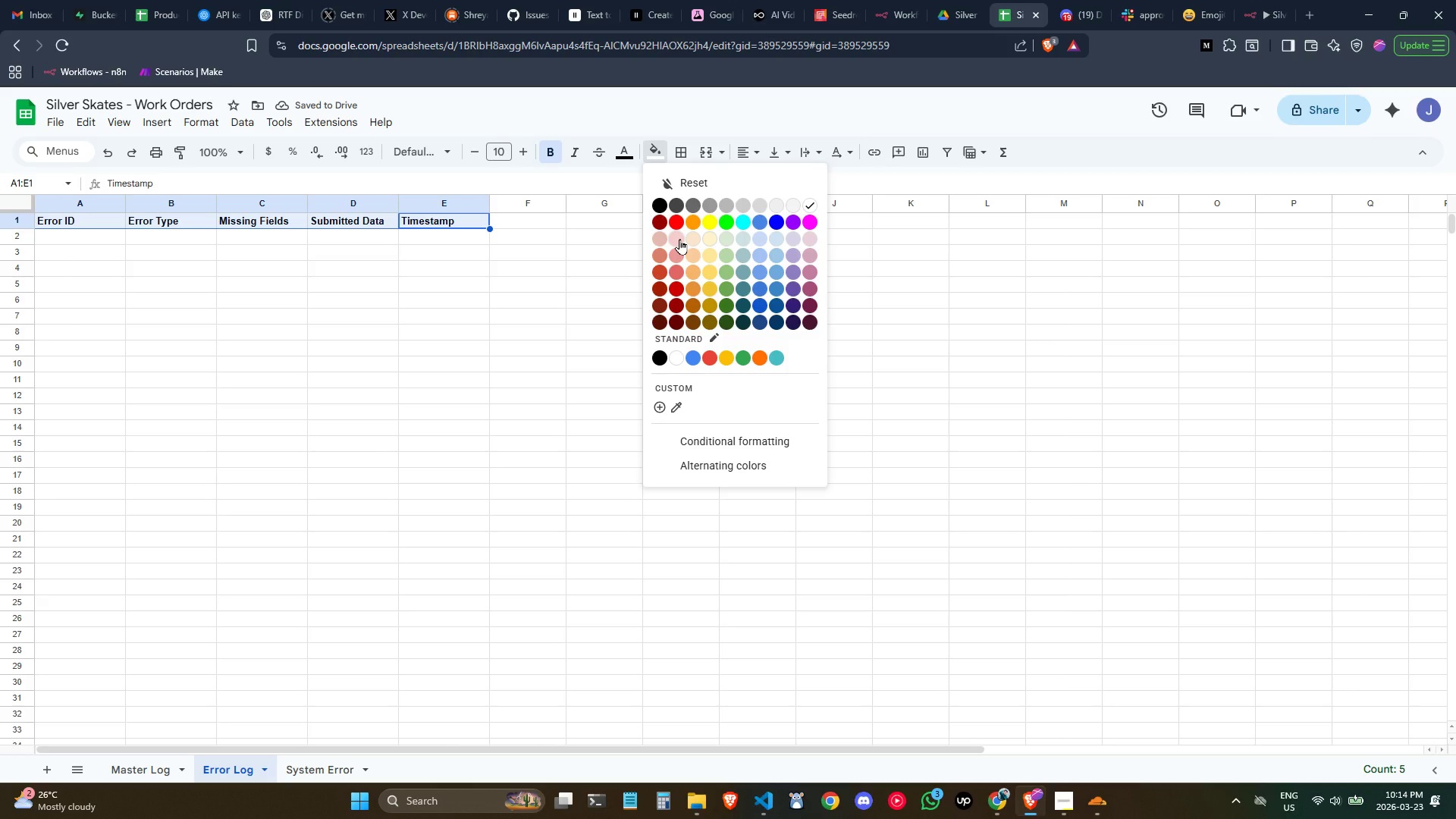 
double_click([617, 278])
 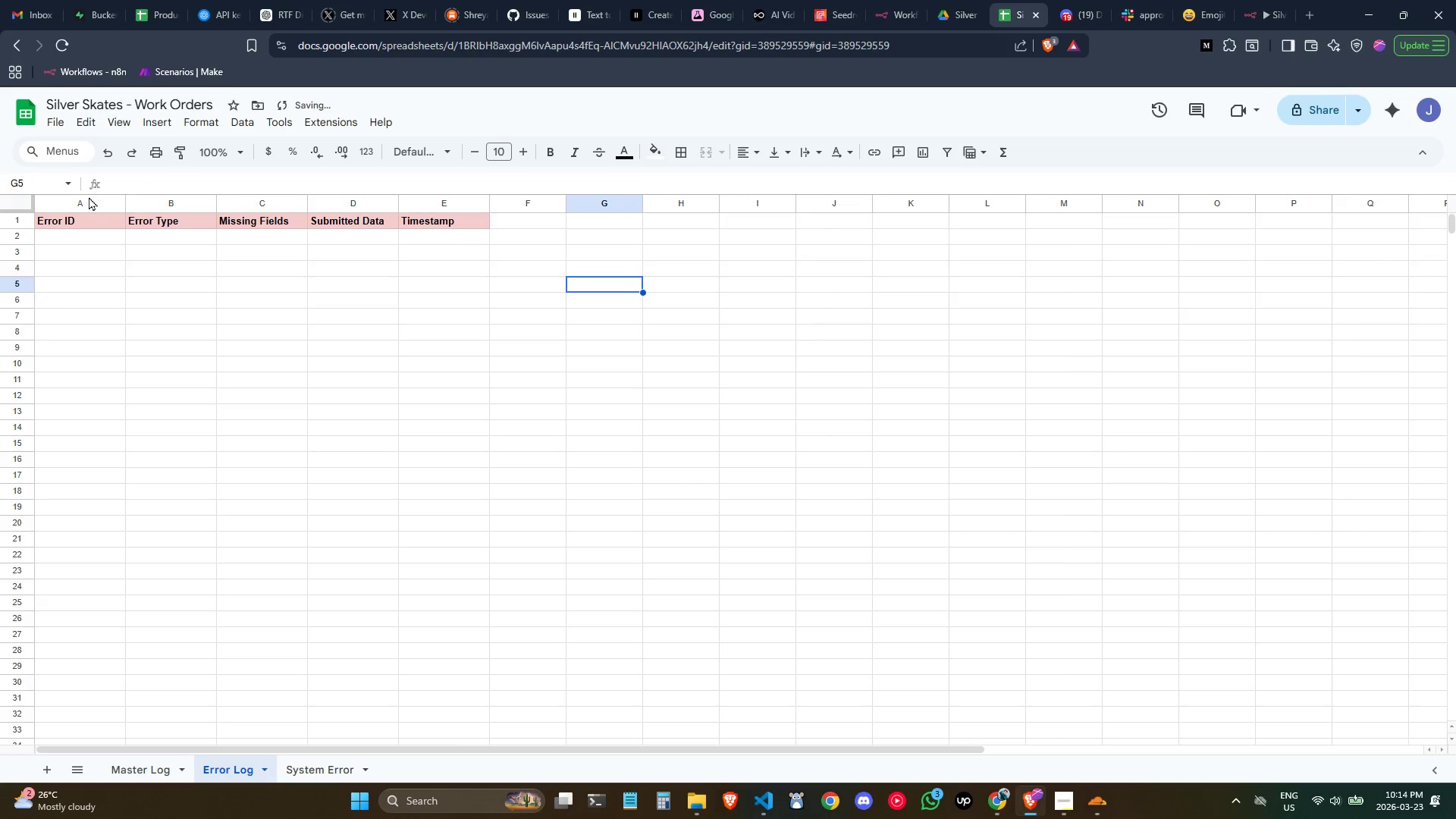 
left_click_drag(start_coordinate=[89, 205], to_coordinate=[411, 219])
 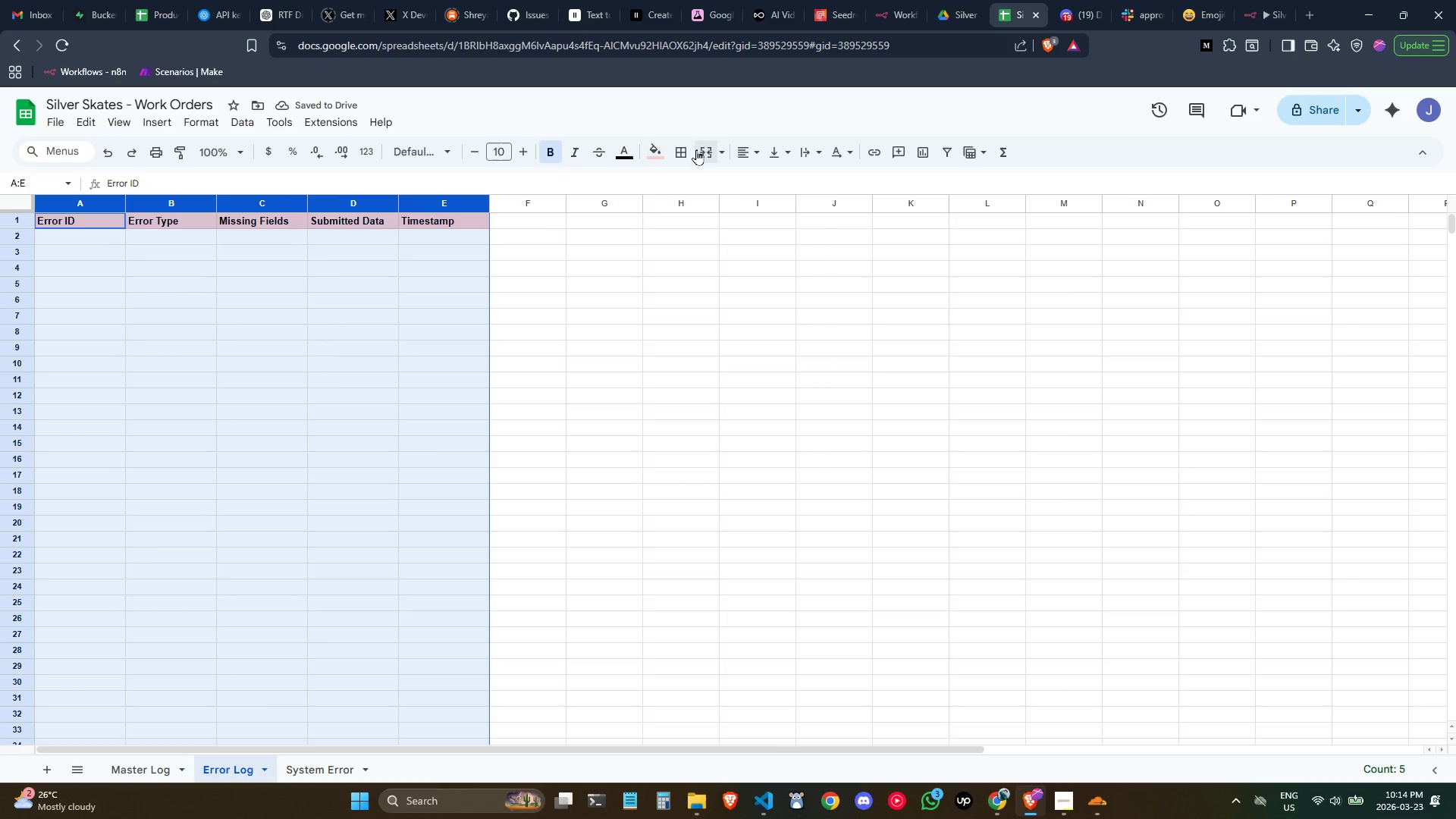 
left_click([686, 149])
 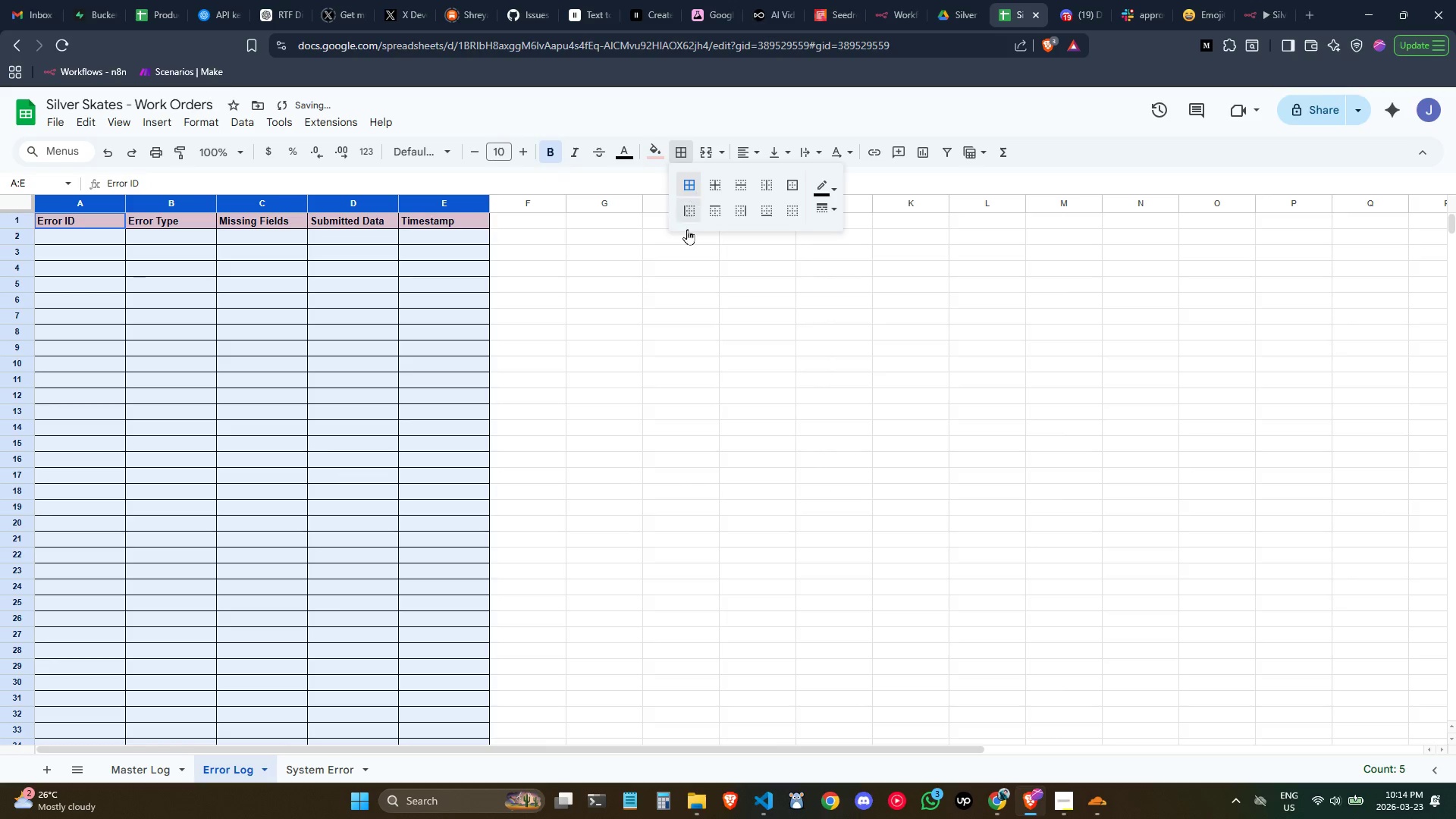 
double_click([653, 336])
 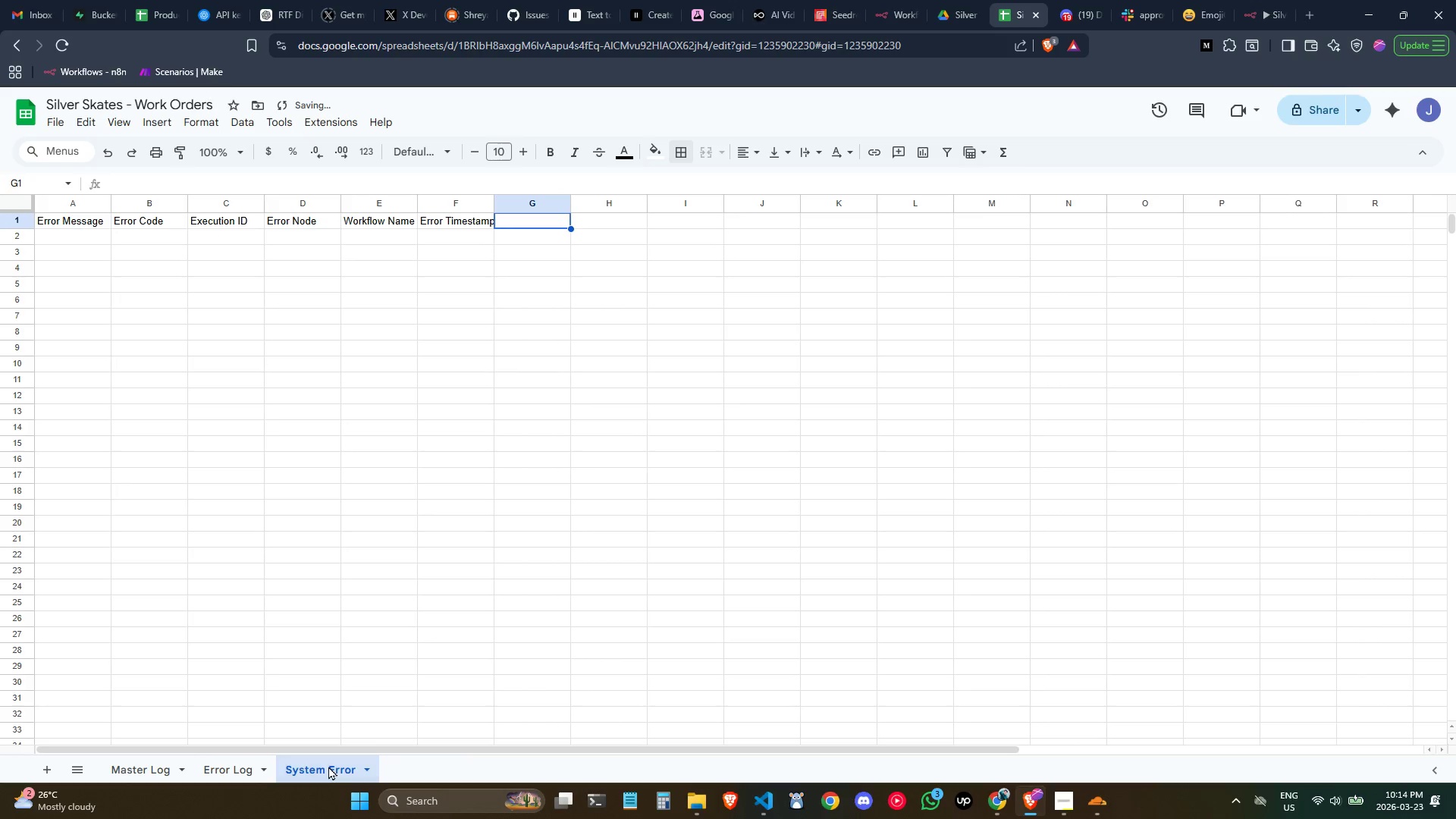 
left_click([284, 312])
 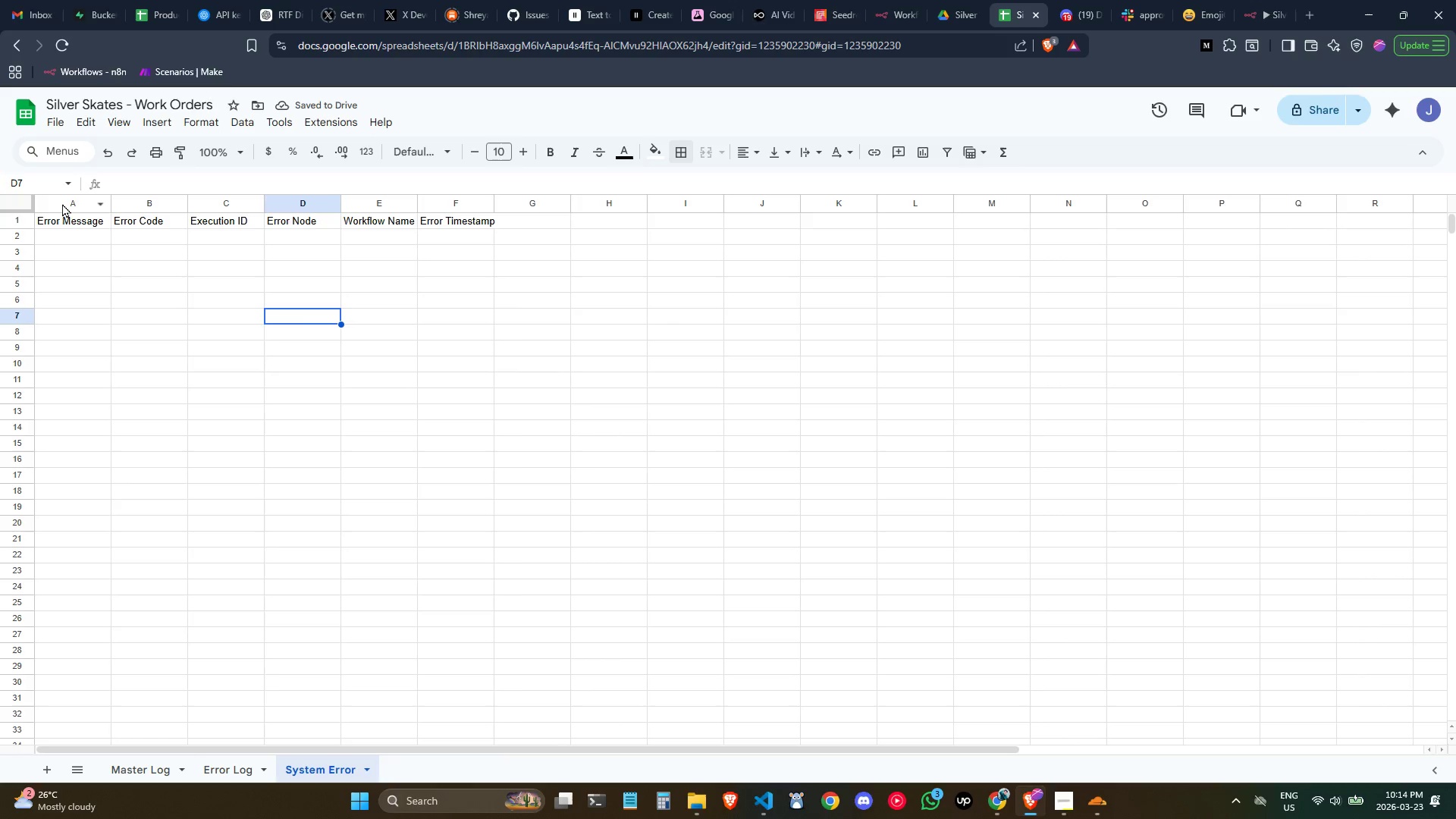 
left_click_drag(start_coordinate=[62, 203], to_coordinate=[445, 209])
 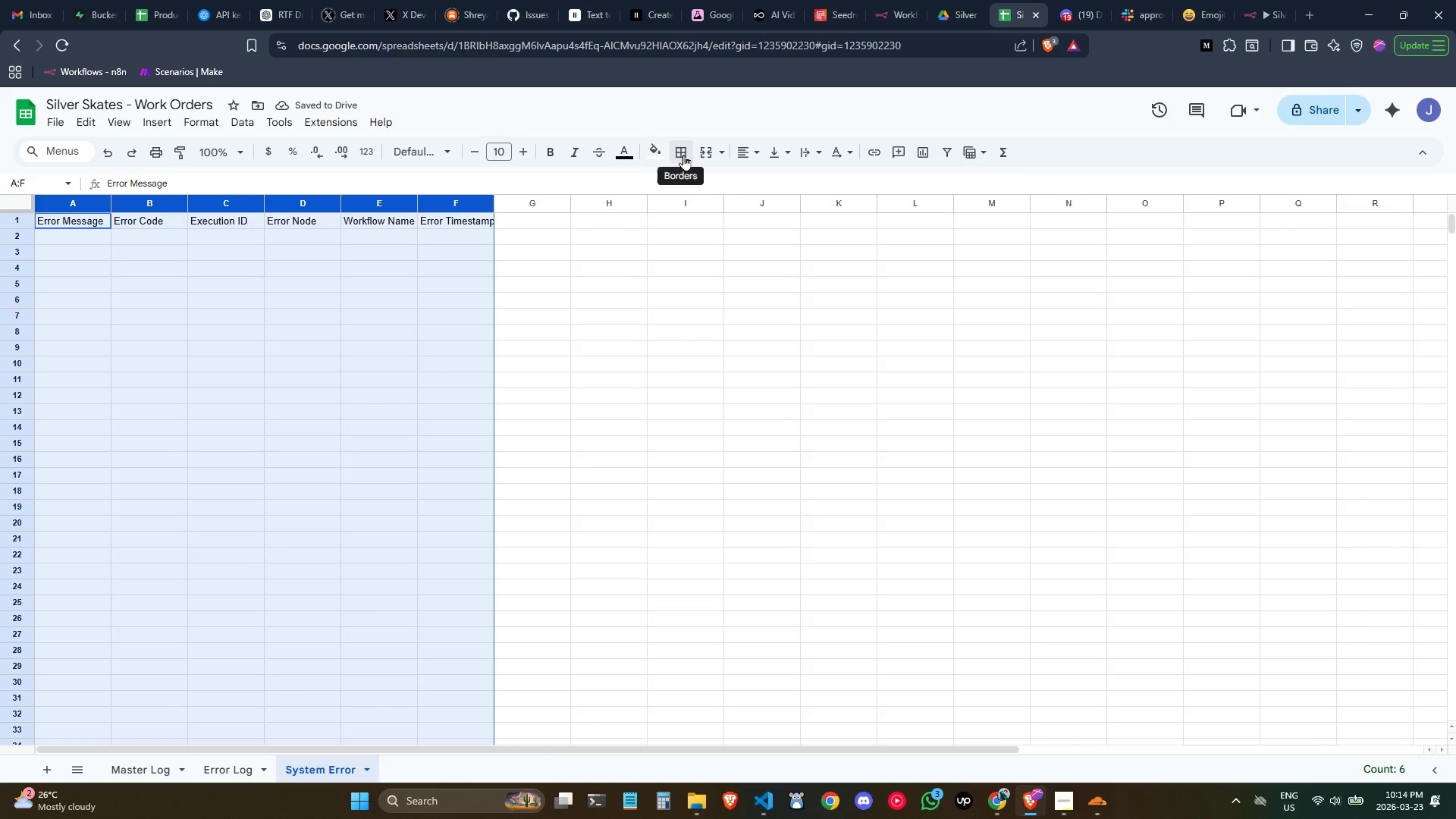 
left_click([684, 157])
 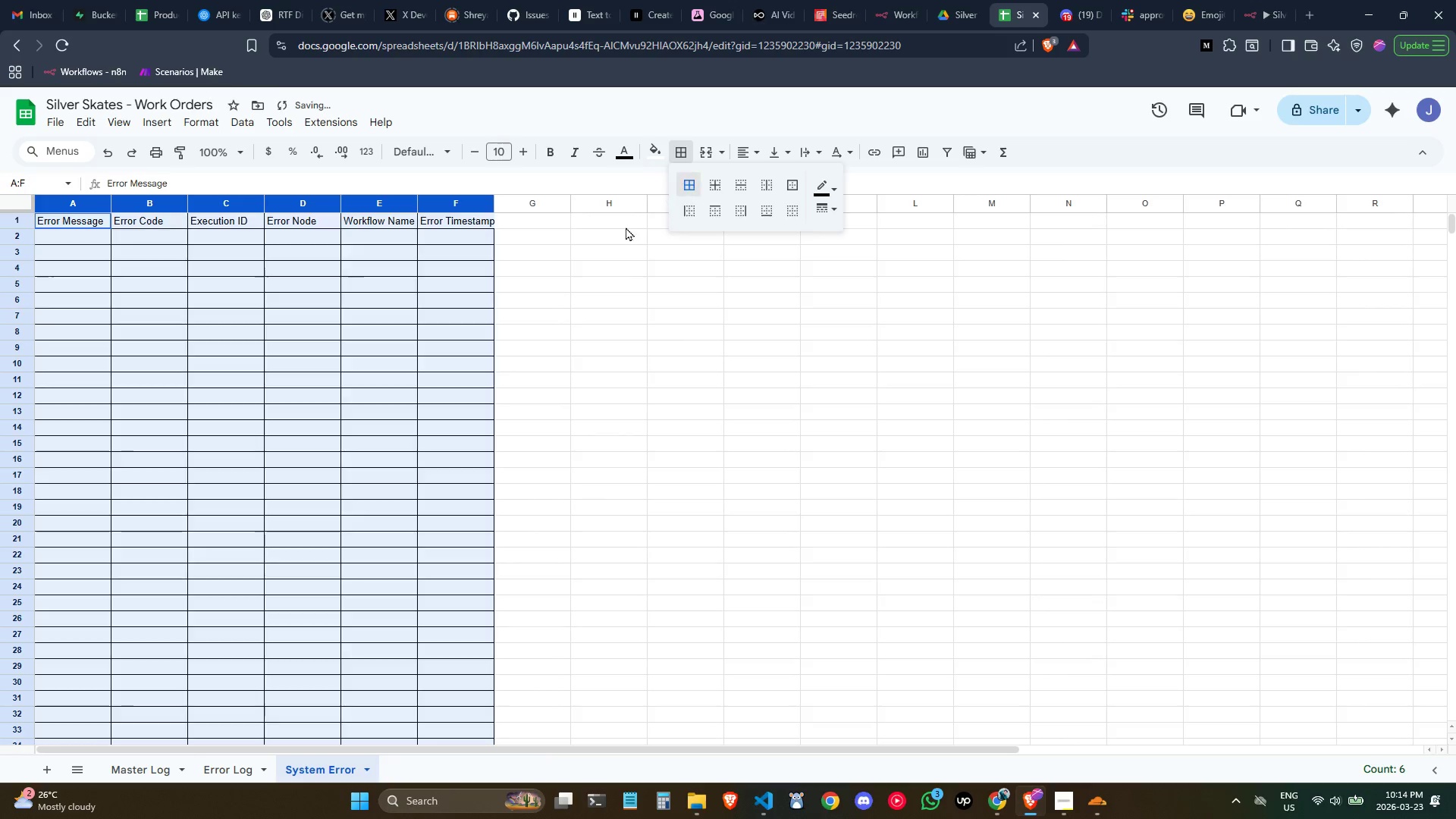 
double_click([570, 288])
 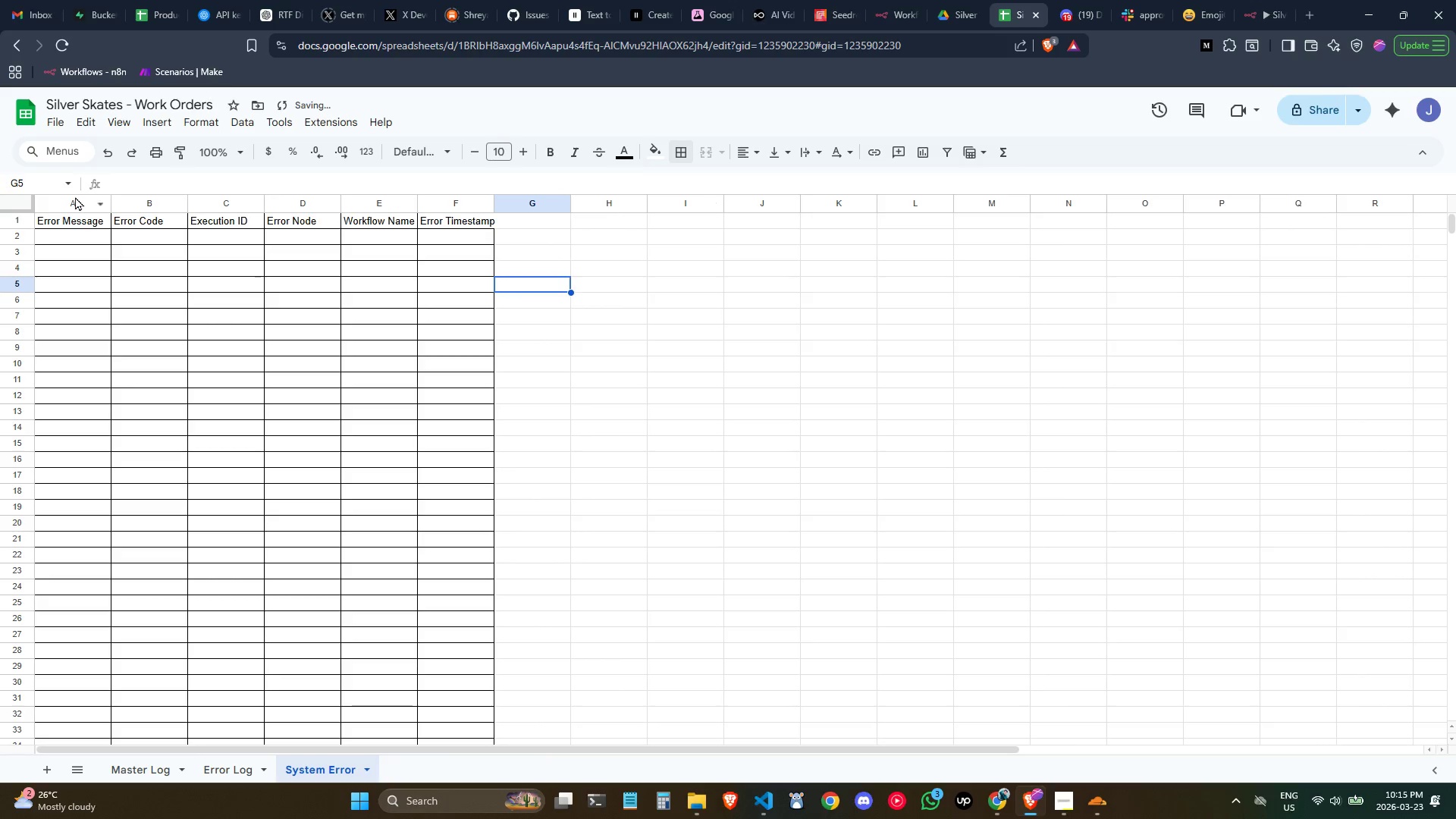 
left_click([75, 196])
 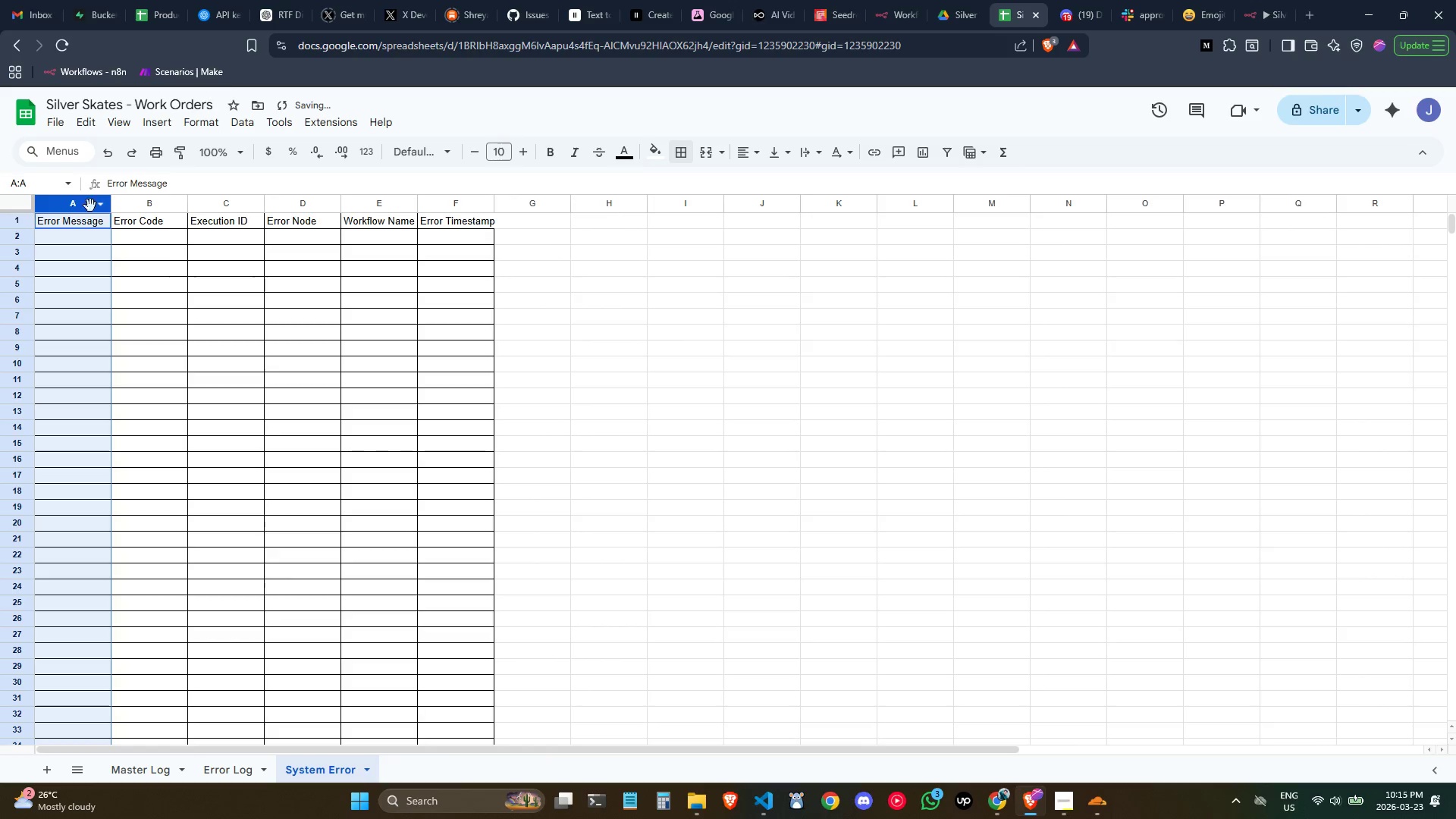 
left_click([175, 281])
 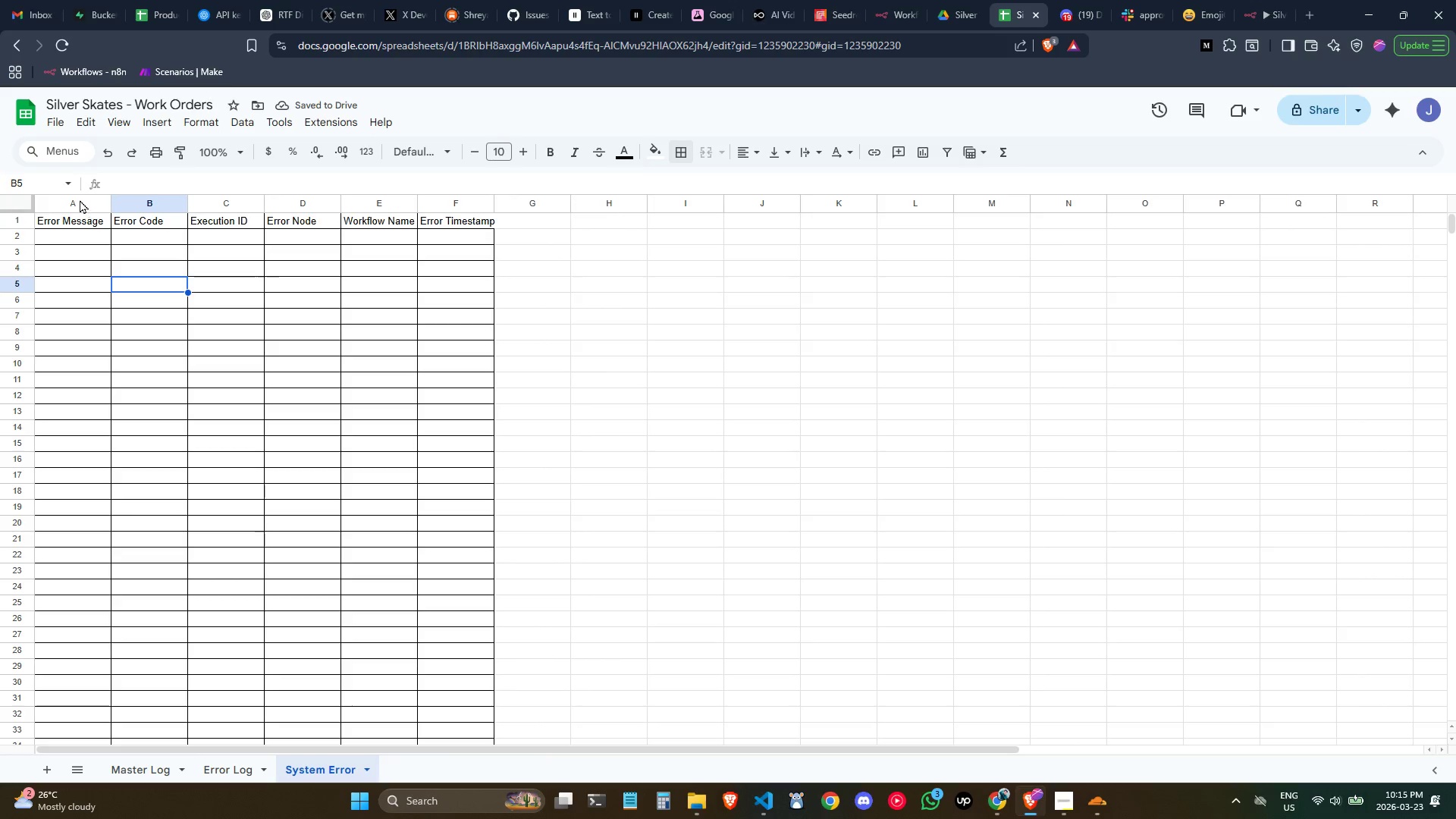 
left_click_drag(start_coordinate=[80, 199], to_coordinate=[481, 209])
 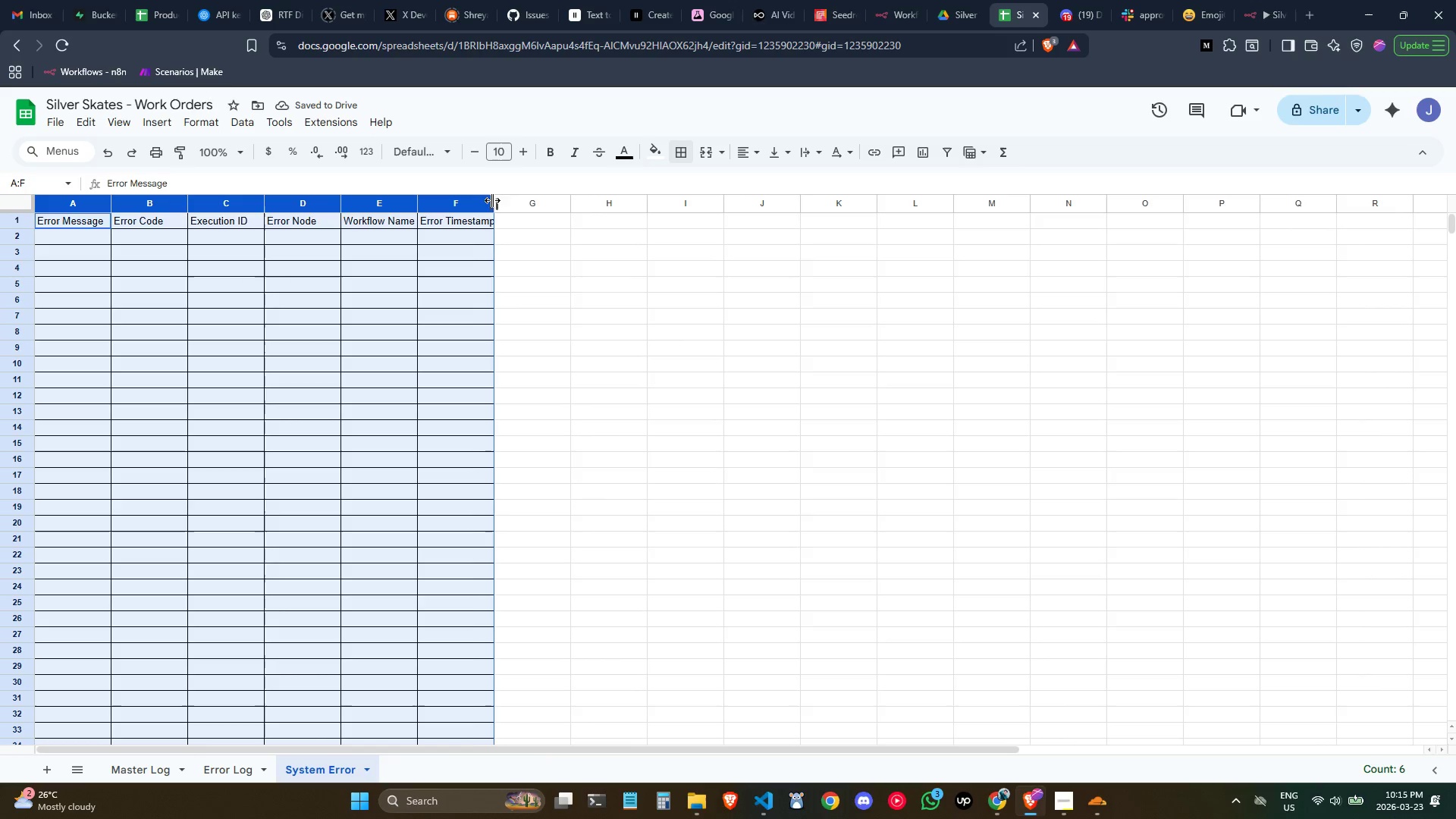 
left_click_drag(start_coordinate=[492, 200], to_coordinate=[510, 203])
 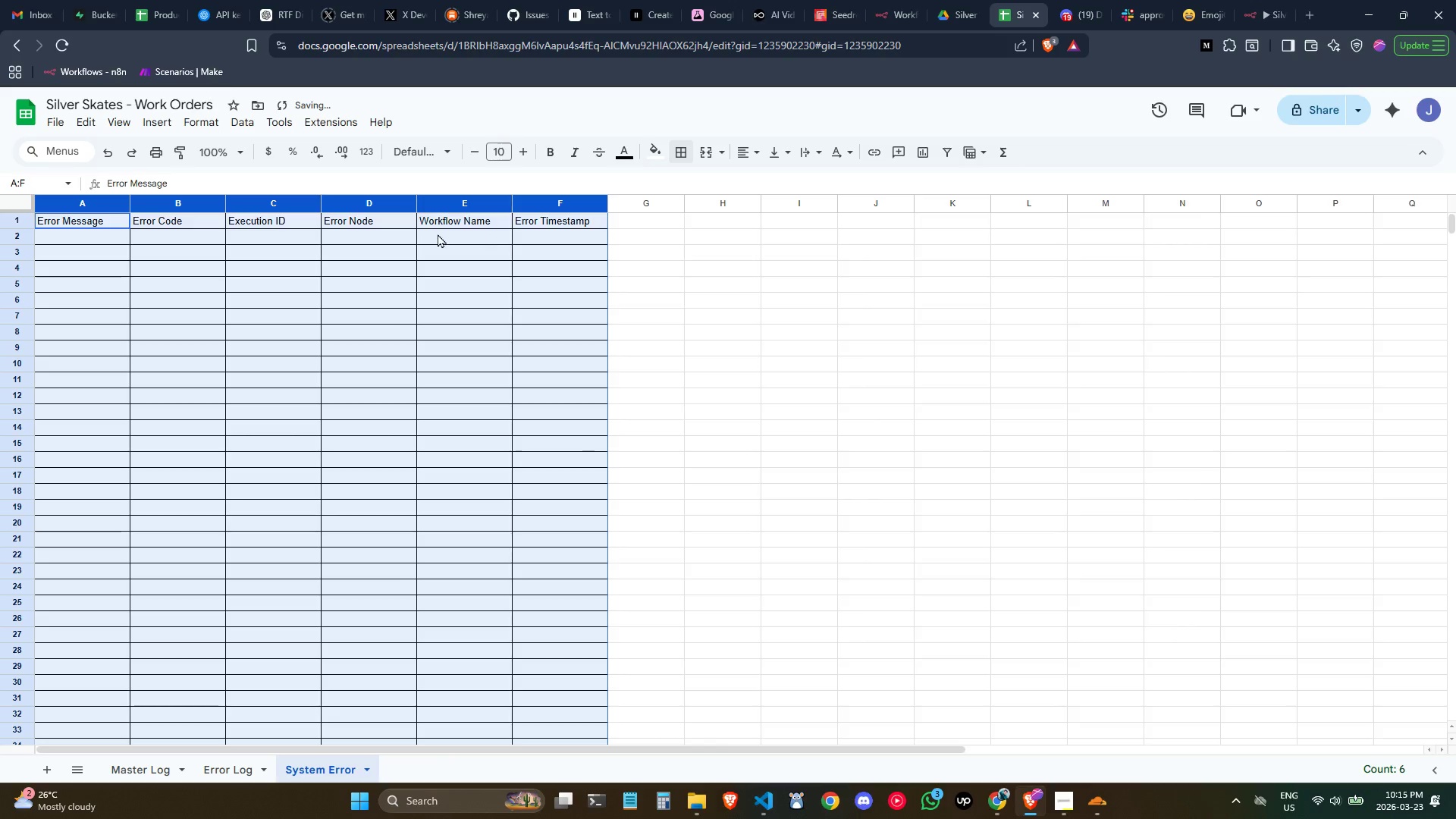 
left_click([348, 237])
 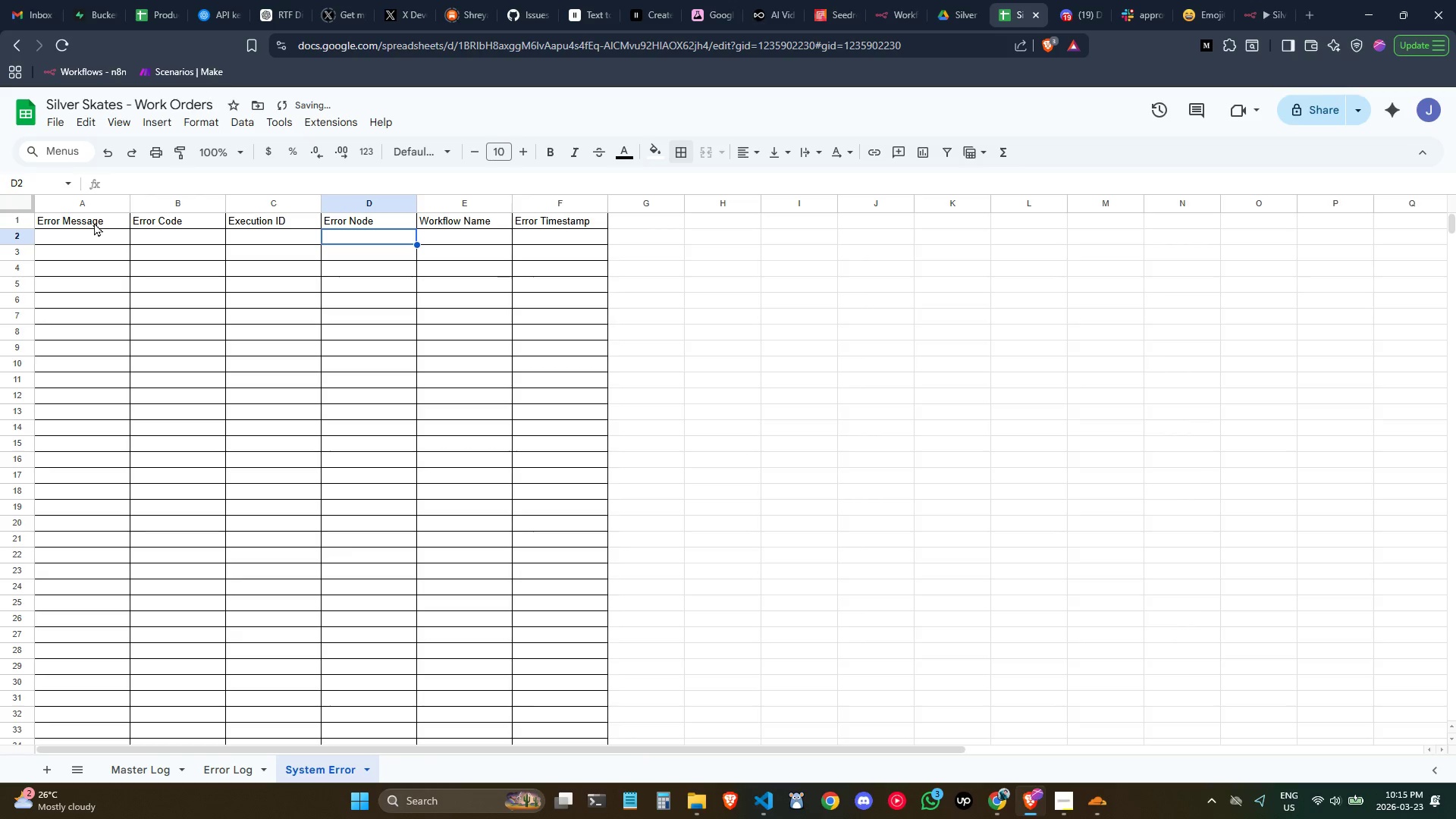 
left_click_drag(start_coordinate=[88, 221], to_coordinate=[522, 218])
 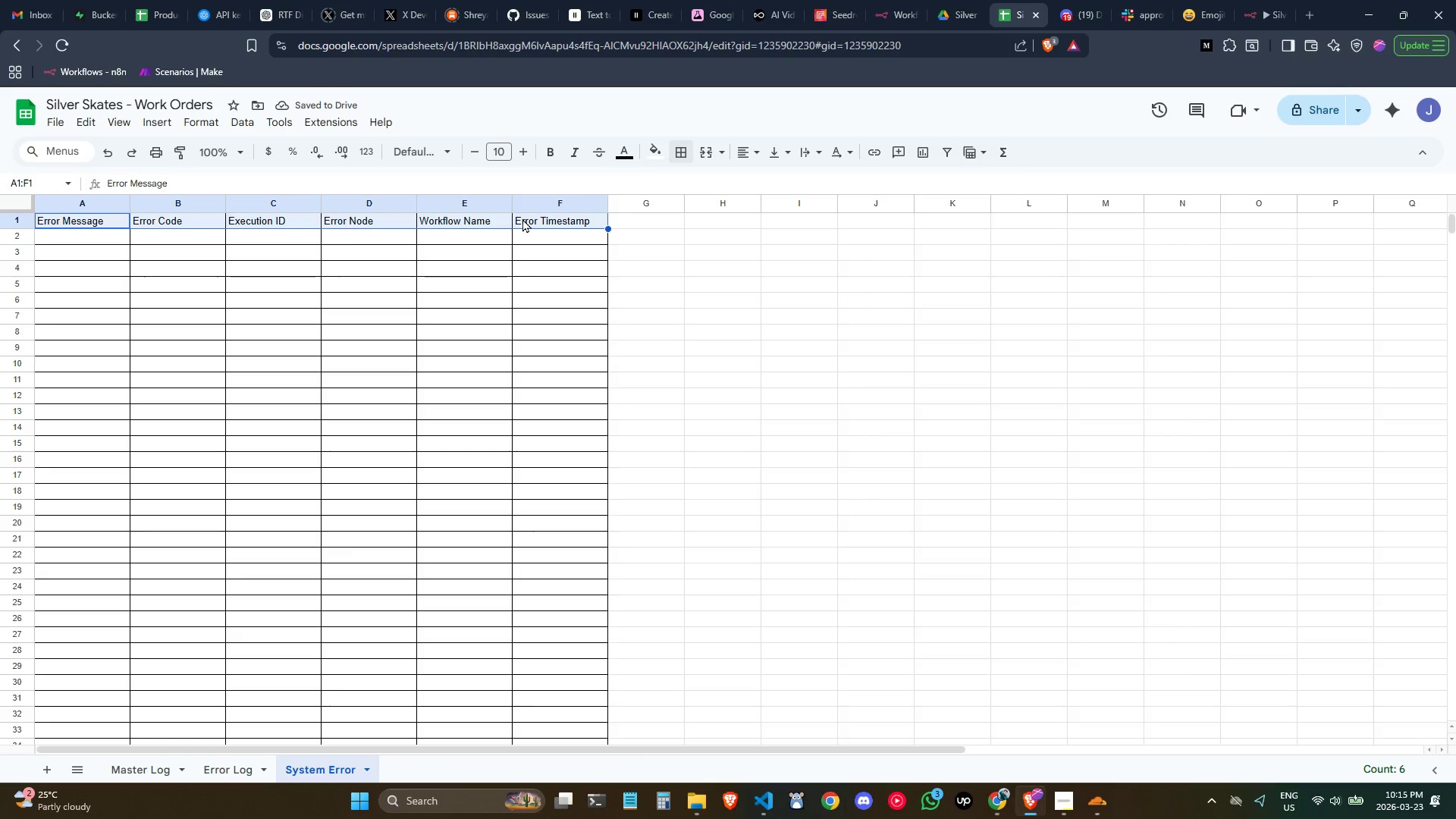 
key(Control+B)
 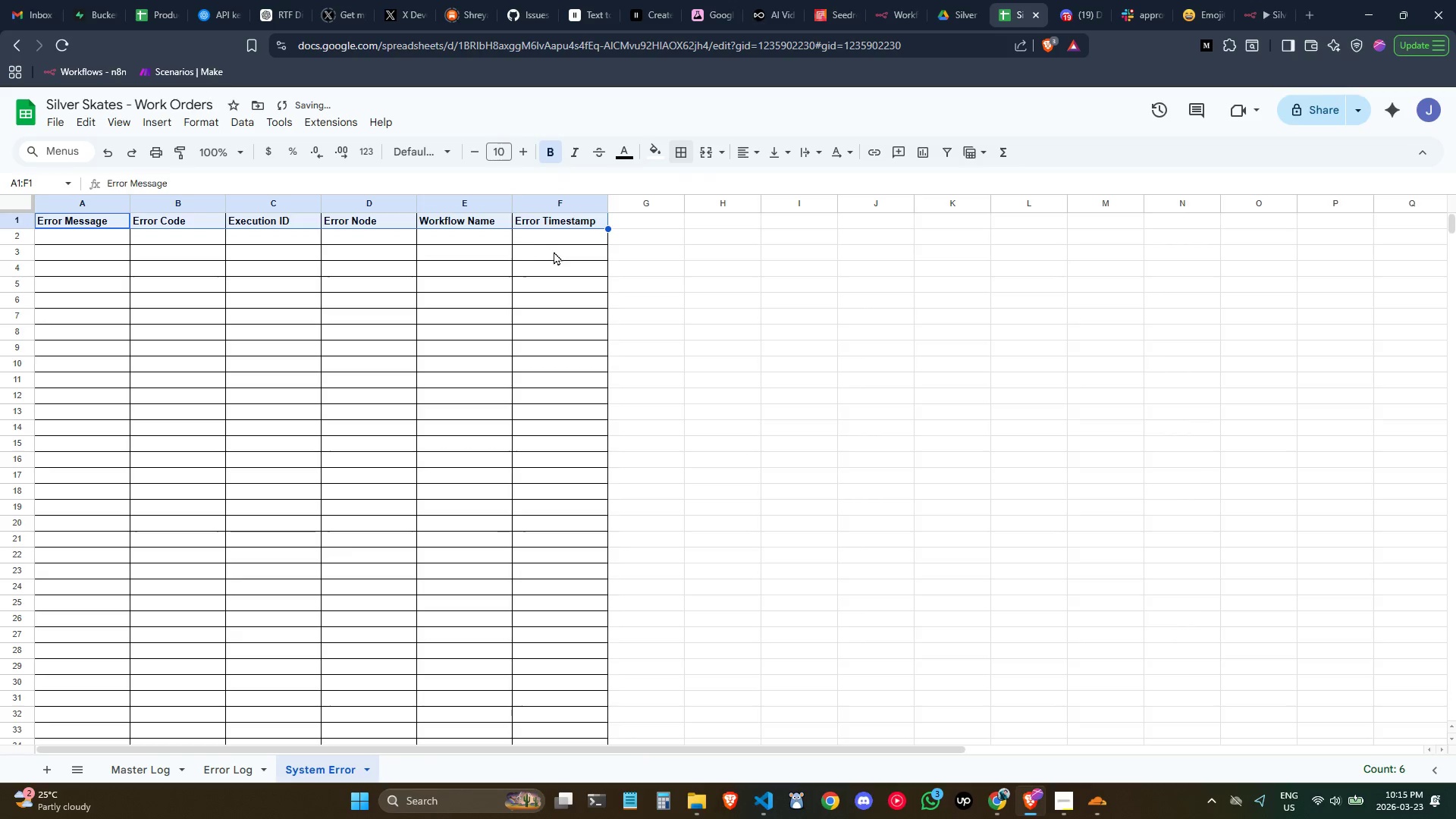 
left_click([554, 251])
 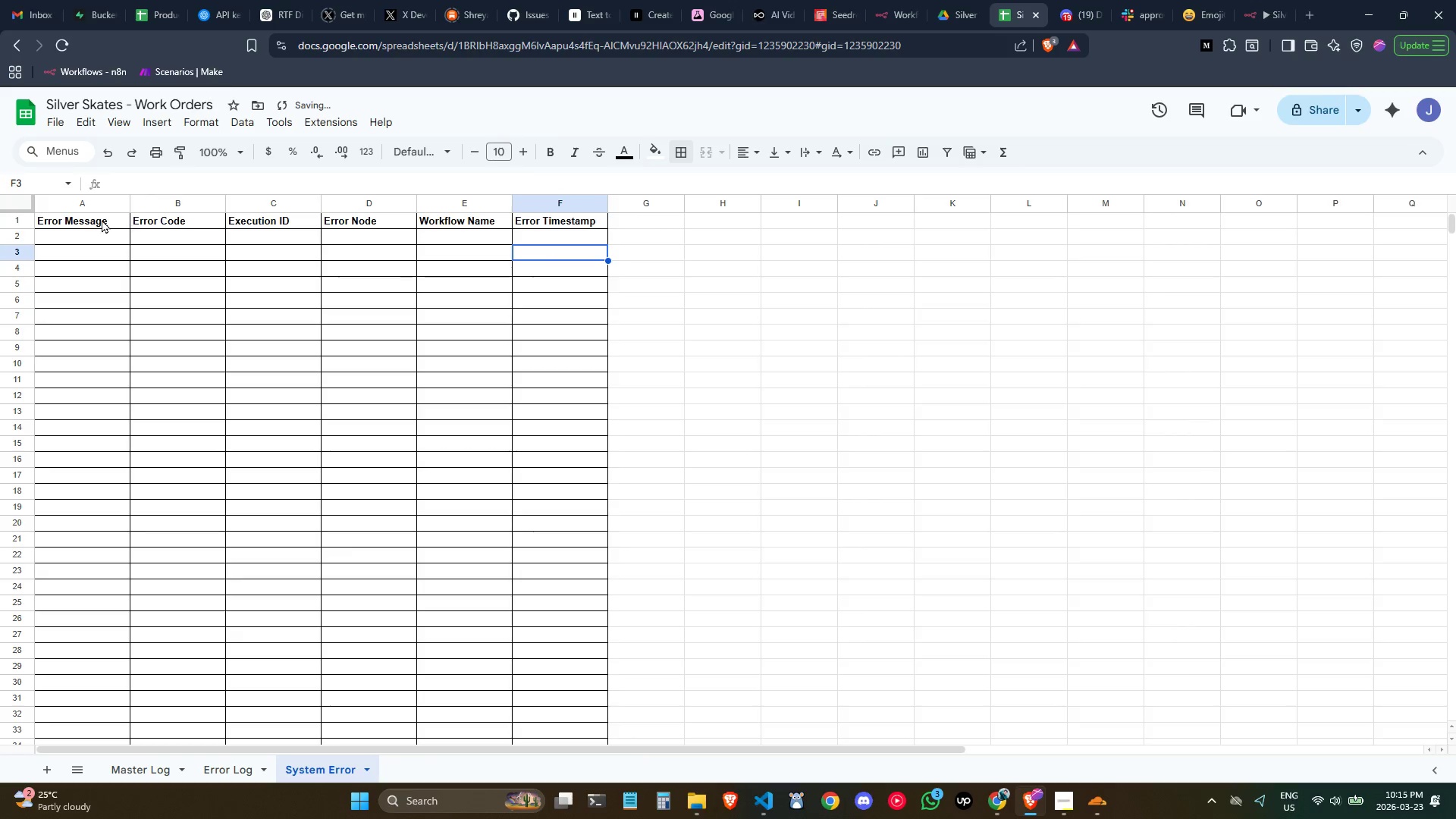 
left_click_drag(start_coordinate=[102, 219], to_coordinate=[541, 224])
 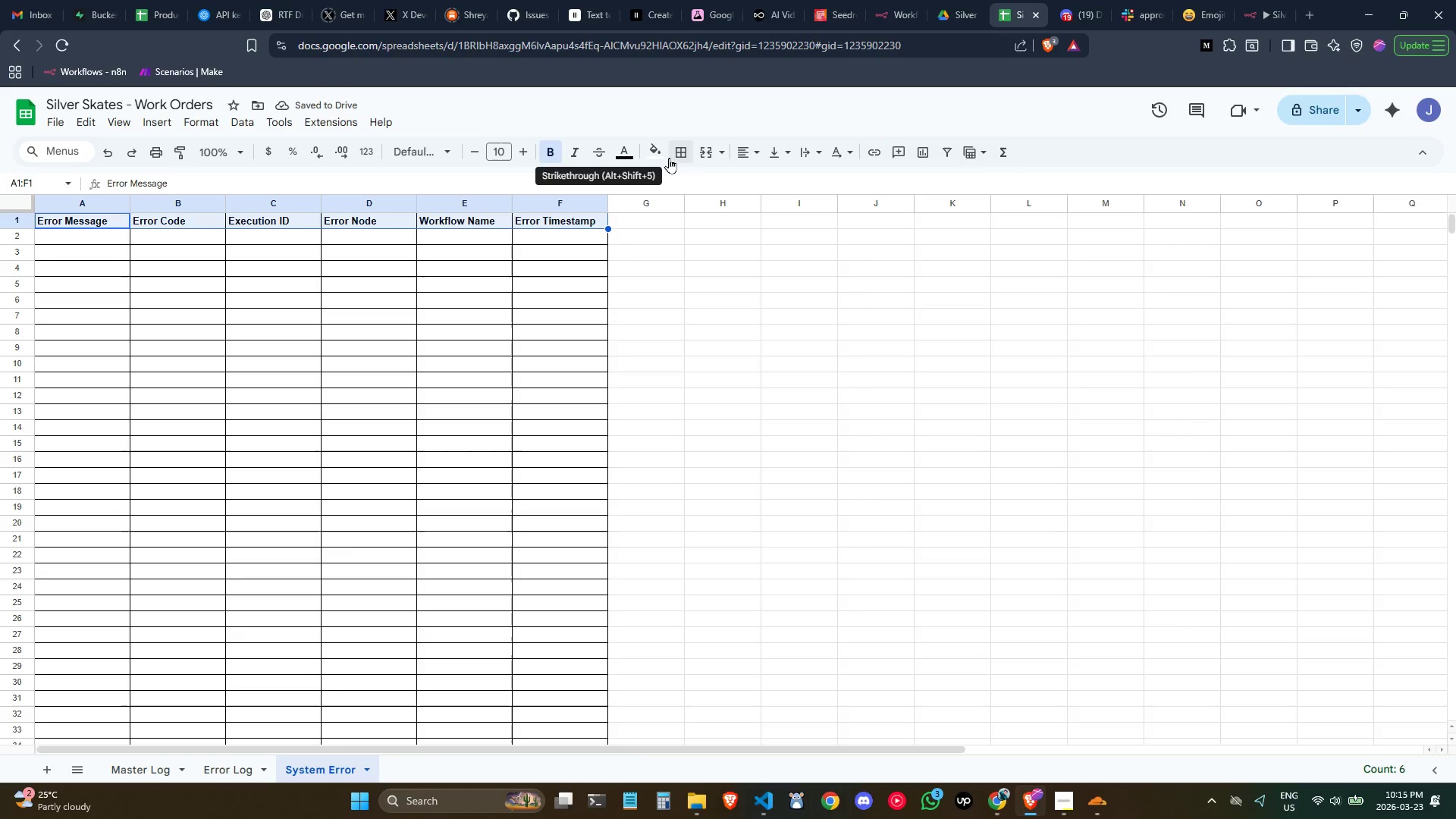 
left_click([658, 153])
 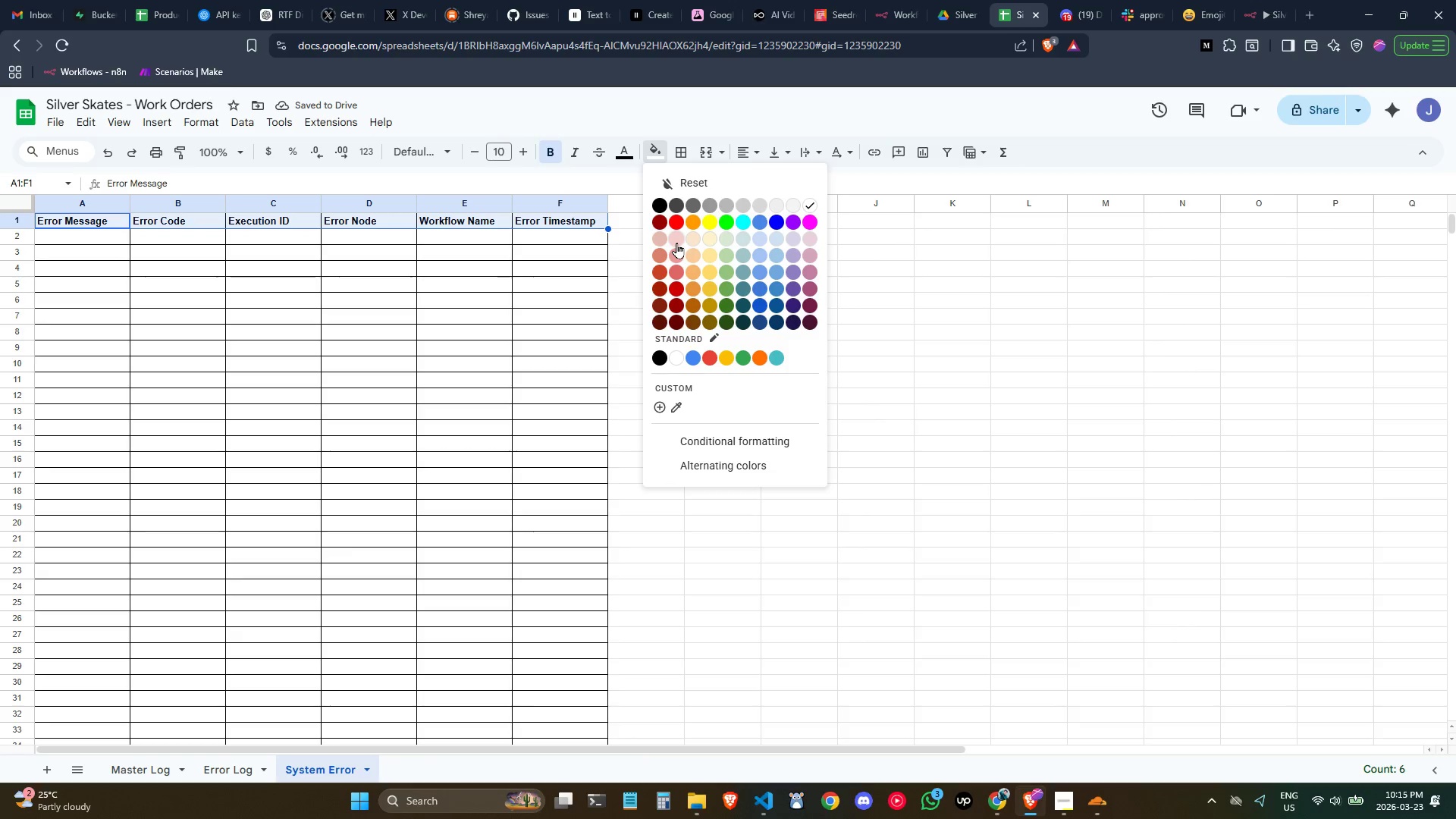 
left_click([676, 243])
 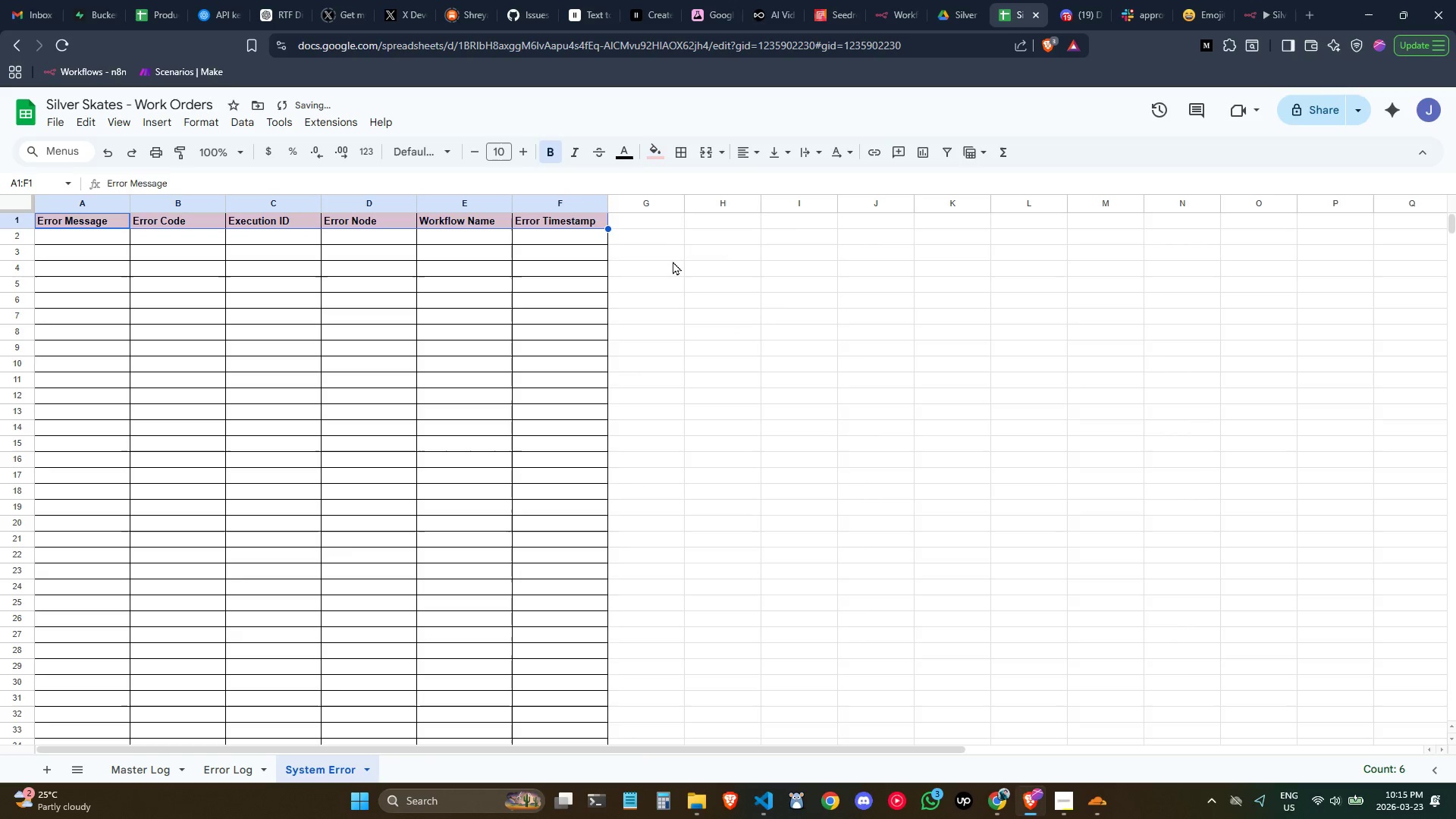 
left_click([673, 263])
 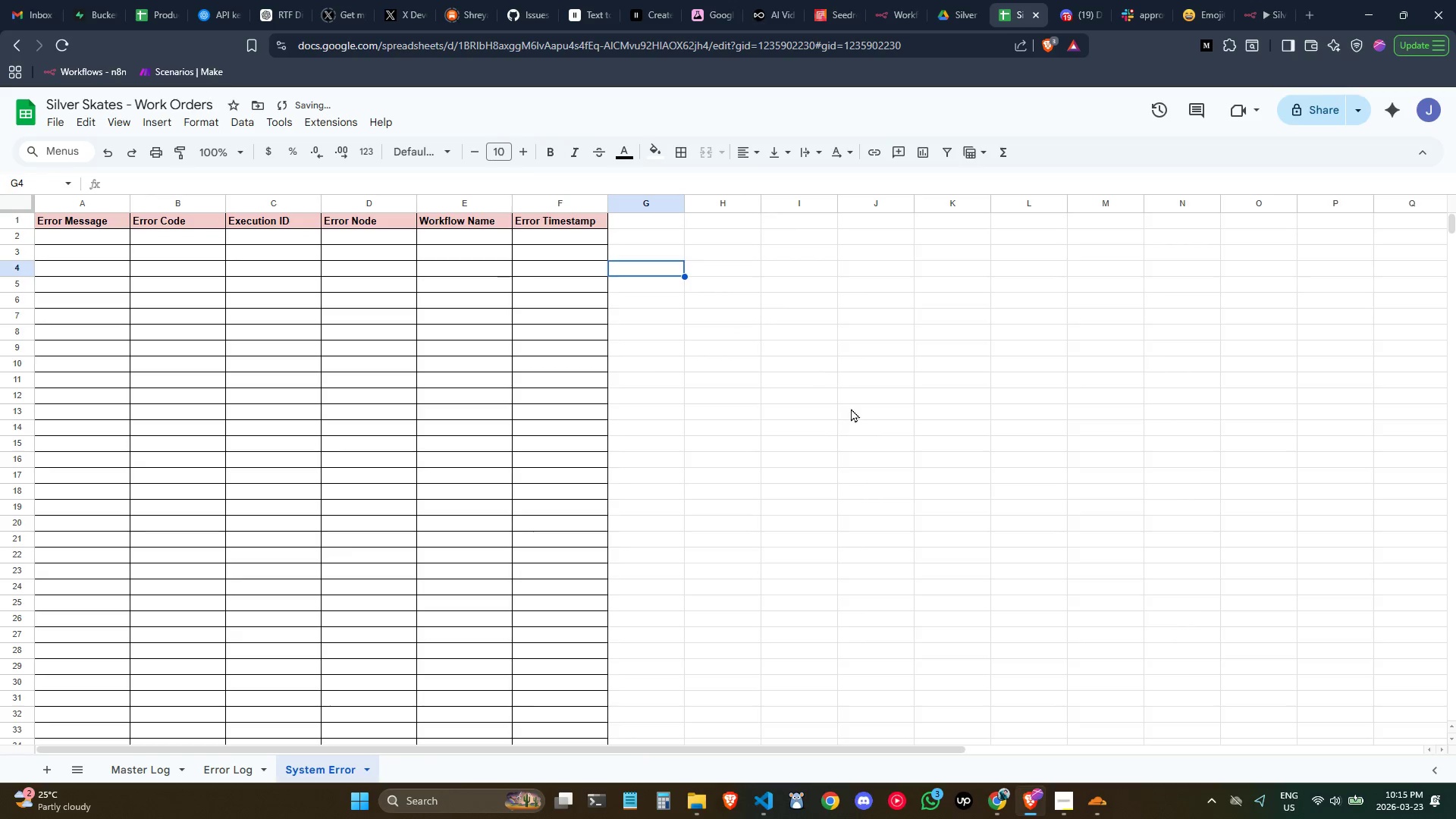 
left_click([842, 415])
 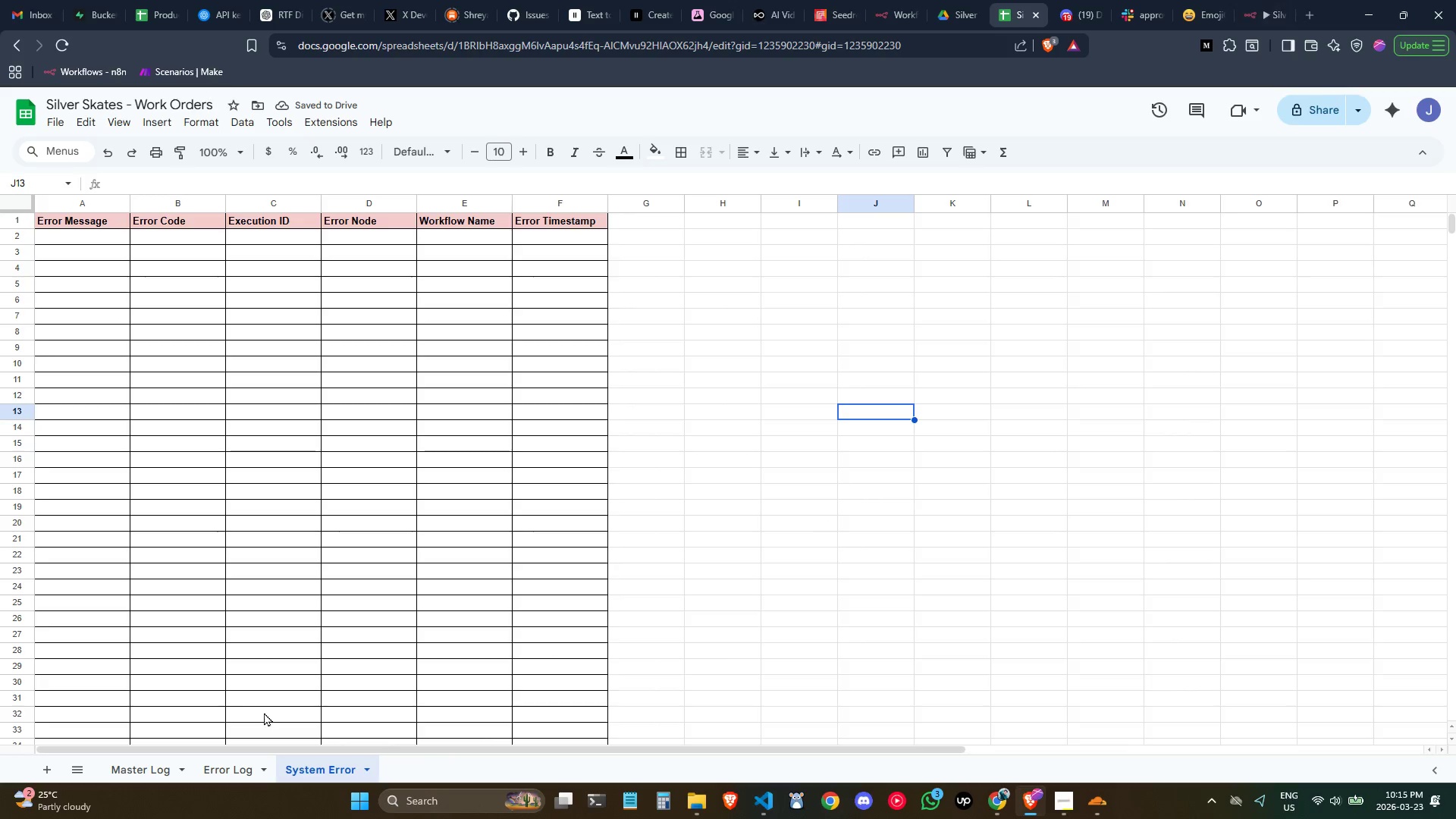 
left_click([240, 760])
 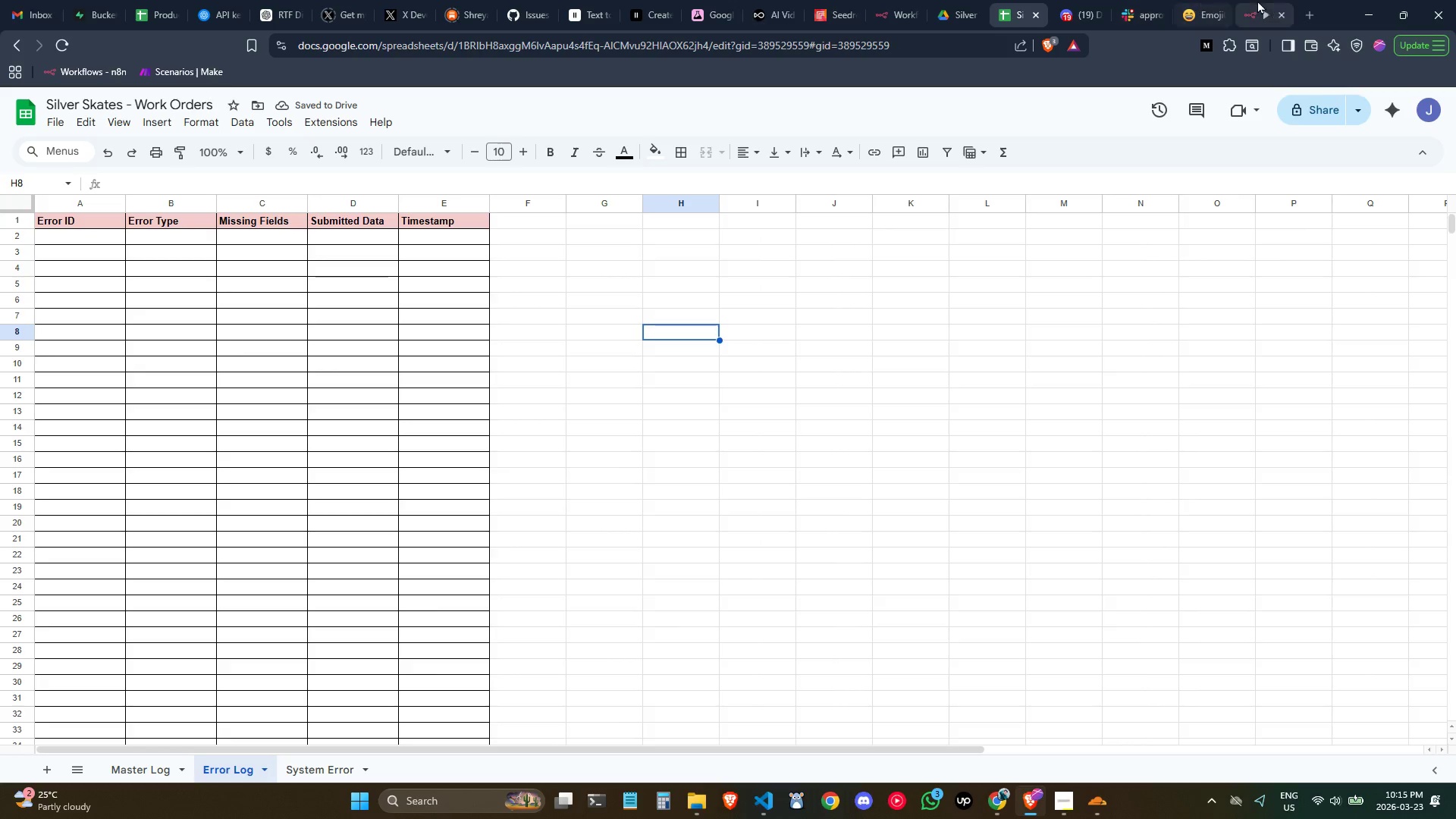 
left_click([1265, 0])
 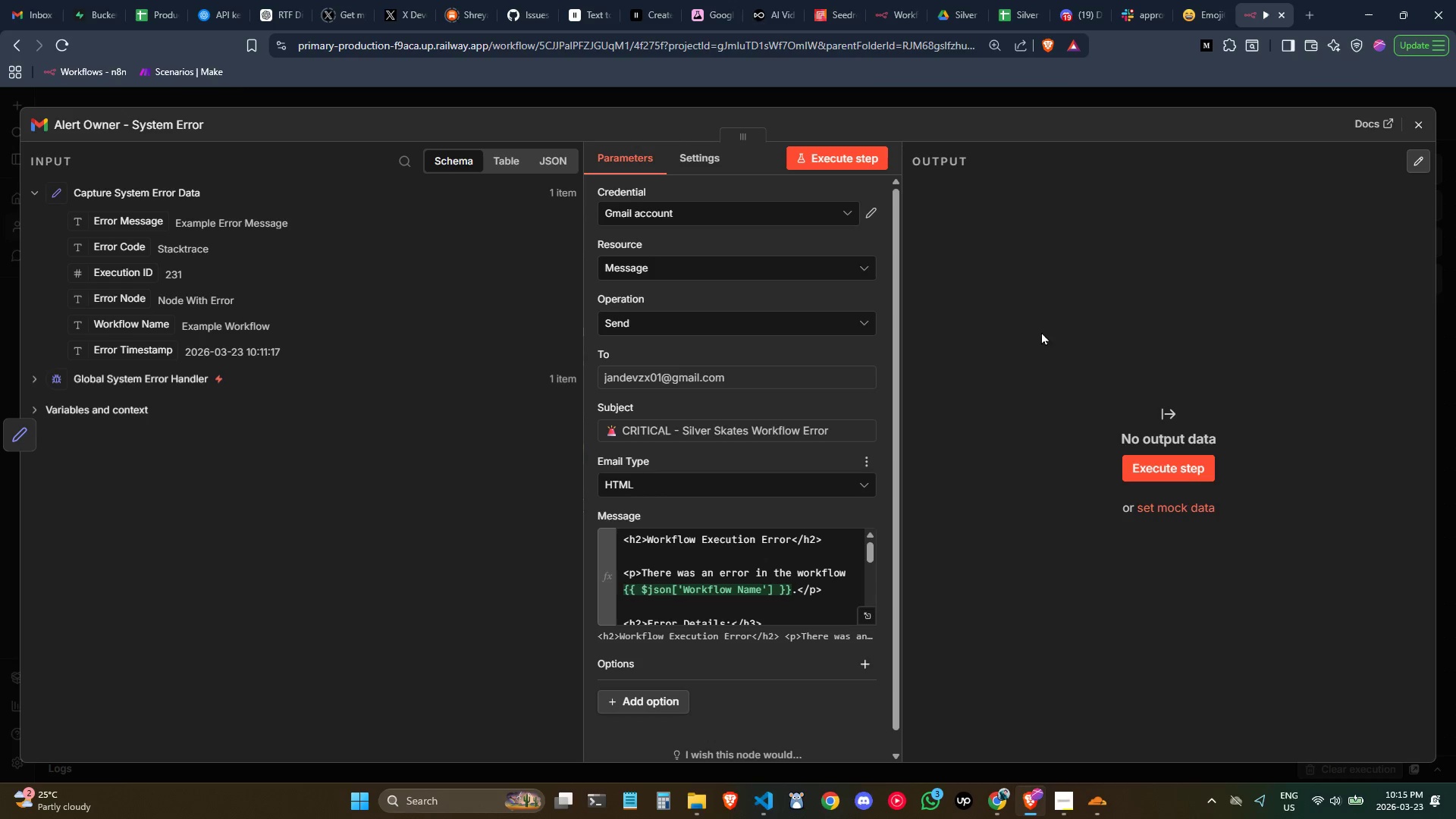 
left_click([1106, 300])
 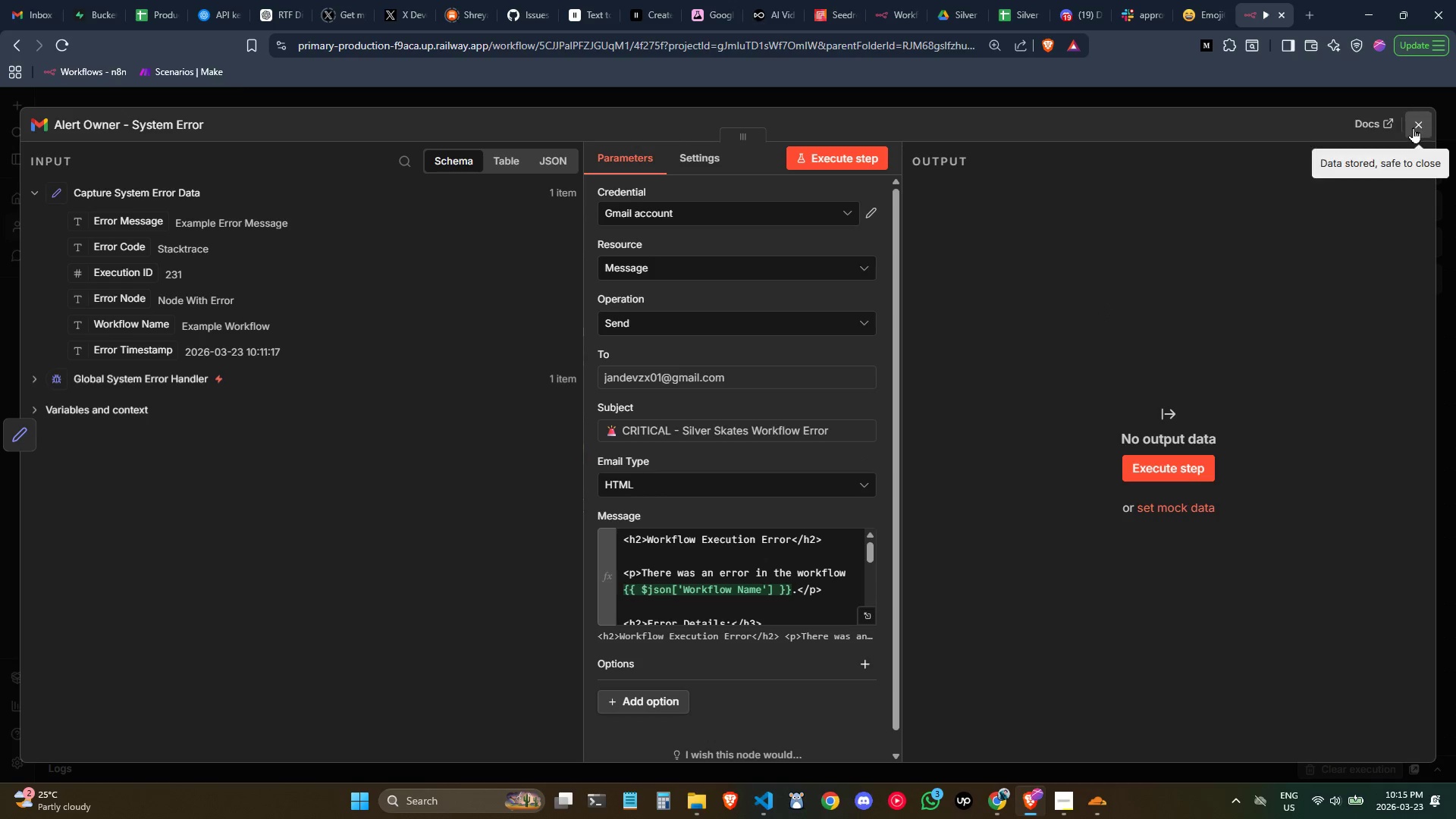 
left_click([1413, 127])
 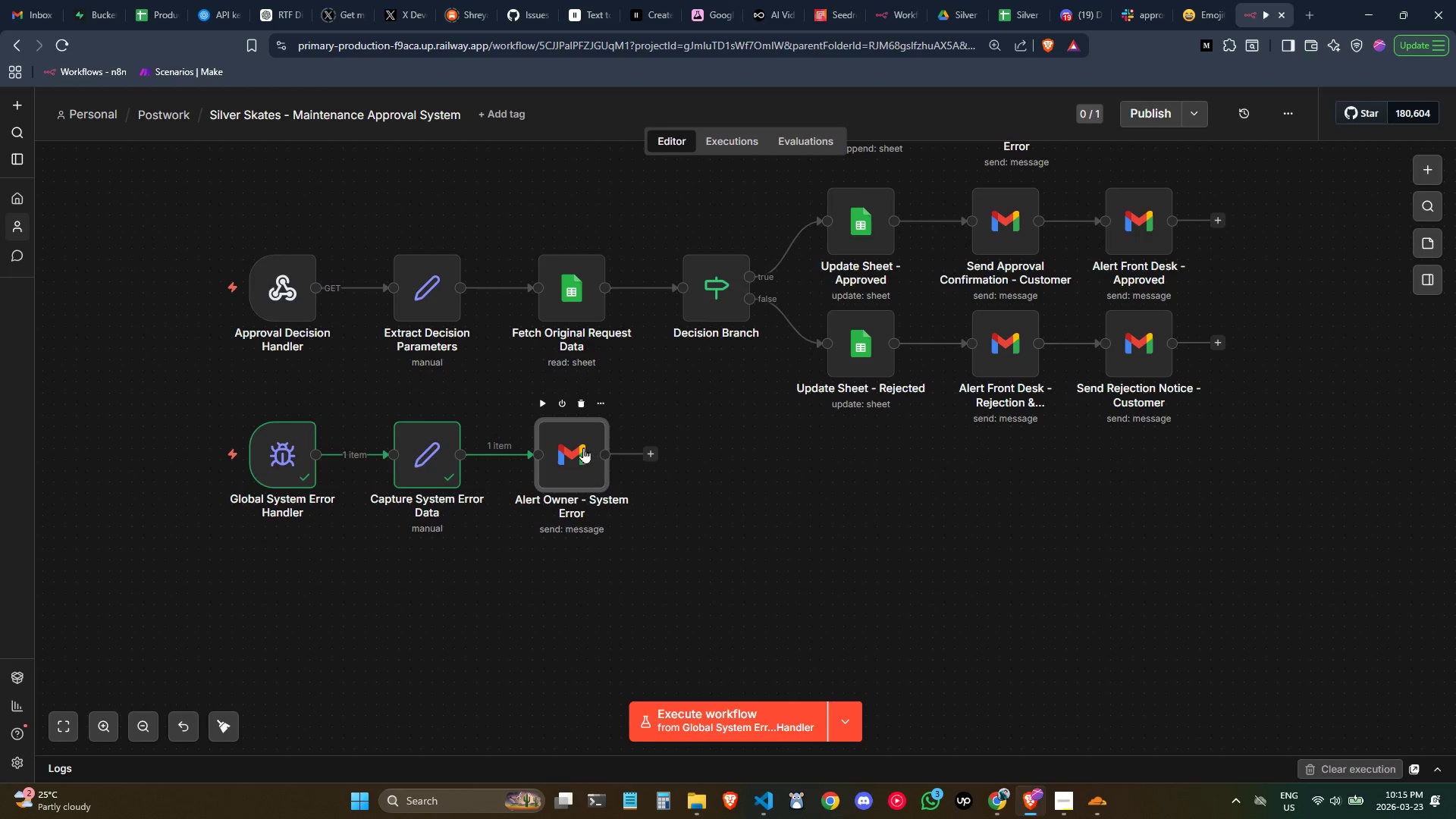 
double_click([581, 447])
 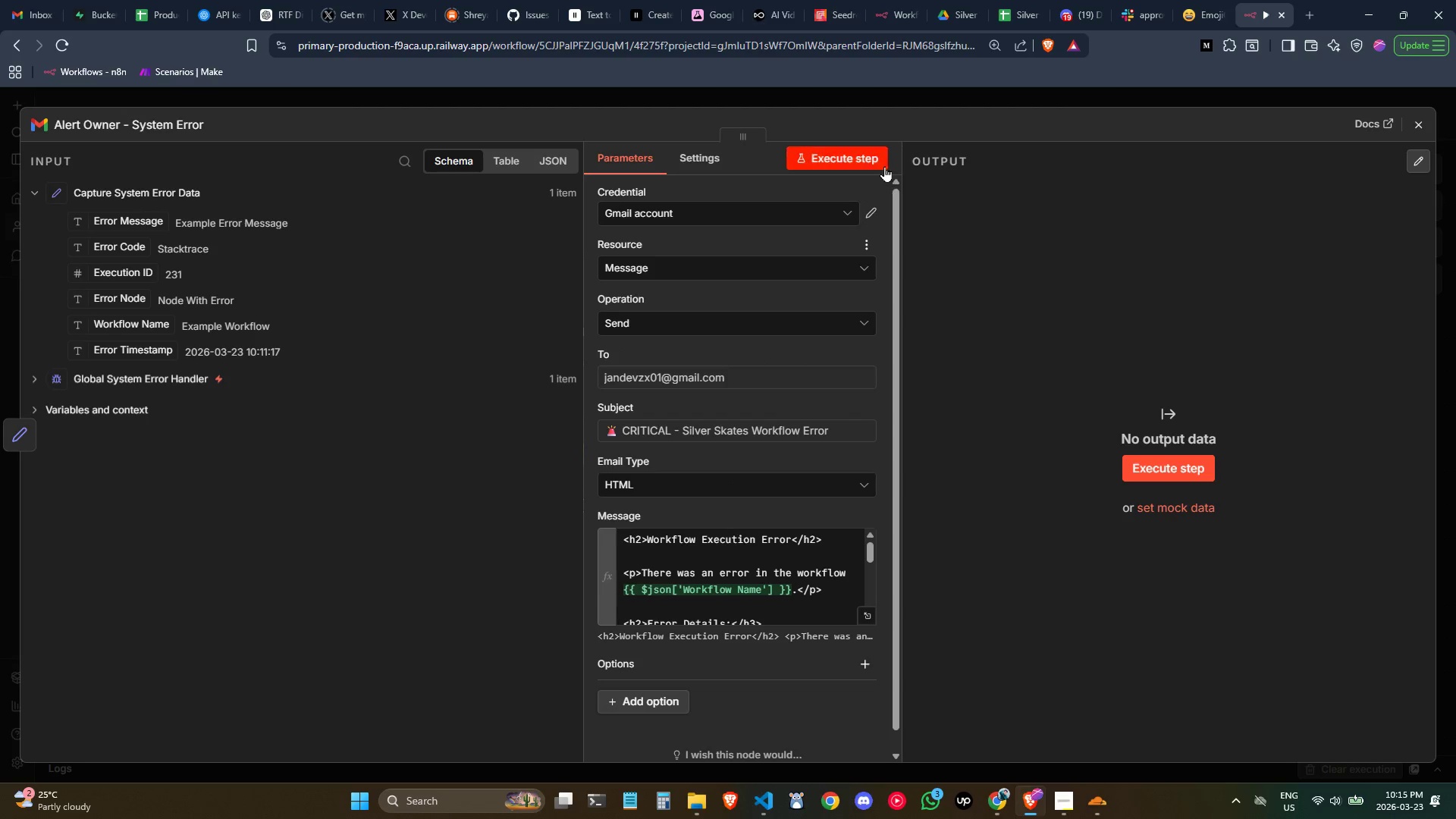 
left_click([877, 158])
 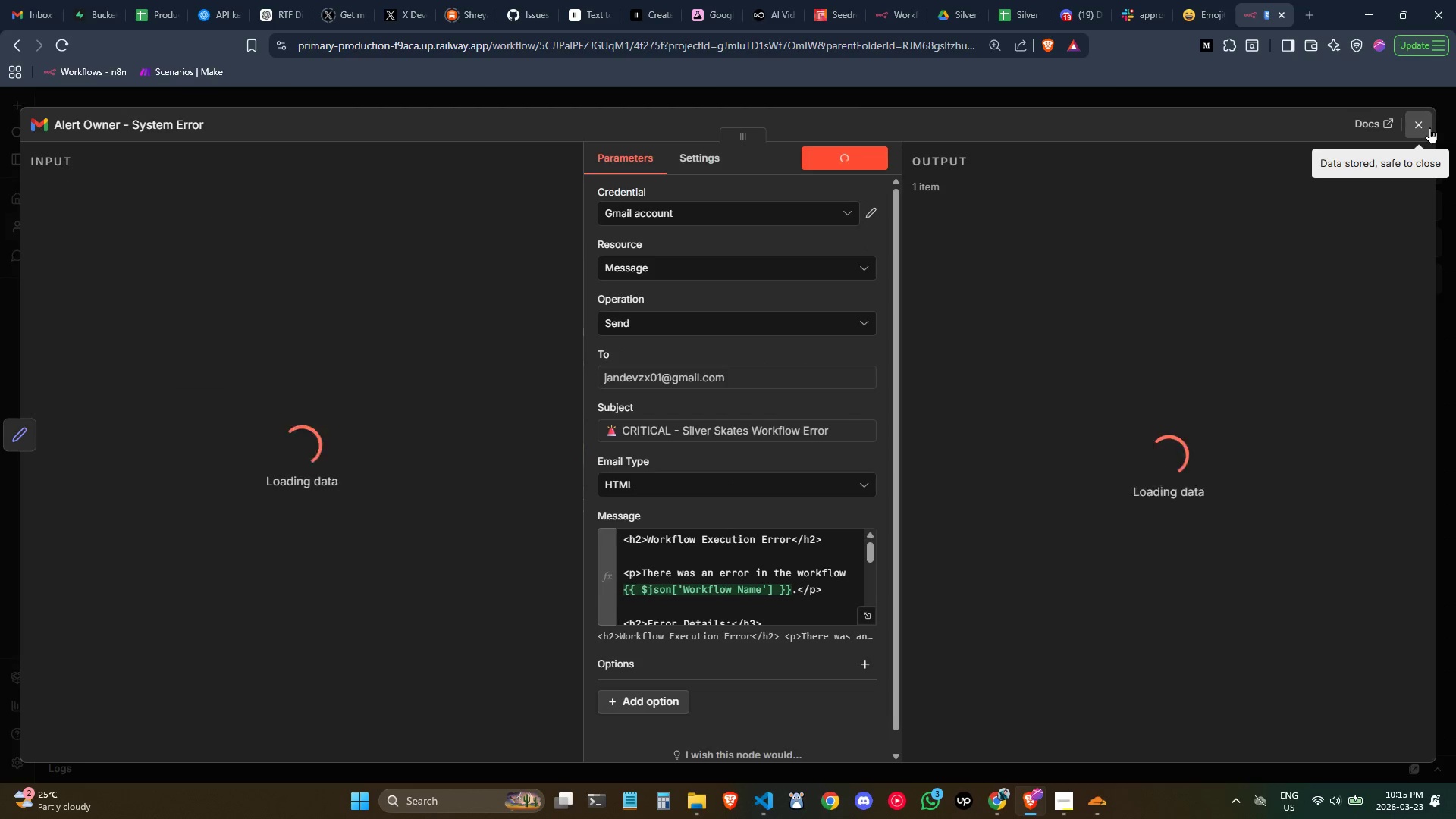 
left_click([1429, 127])
 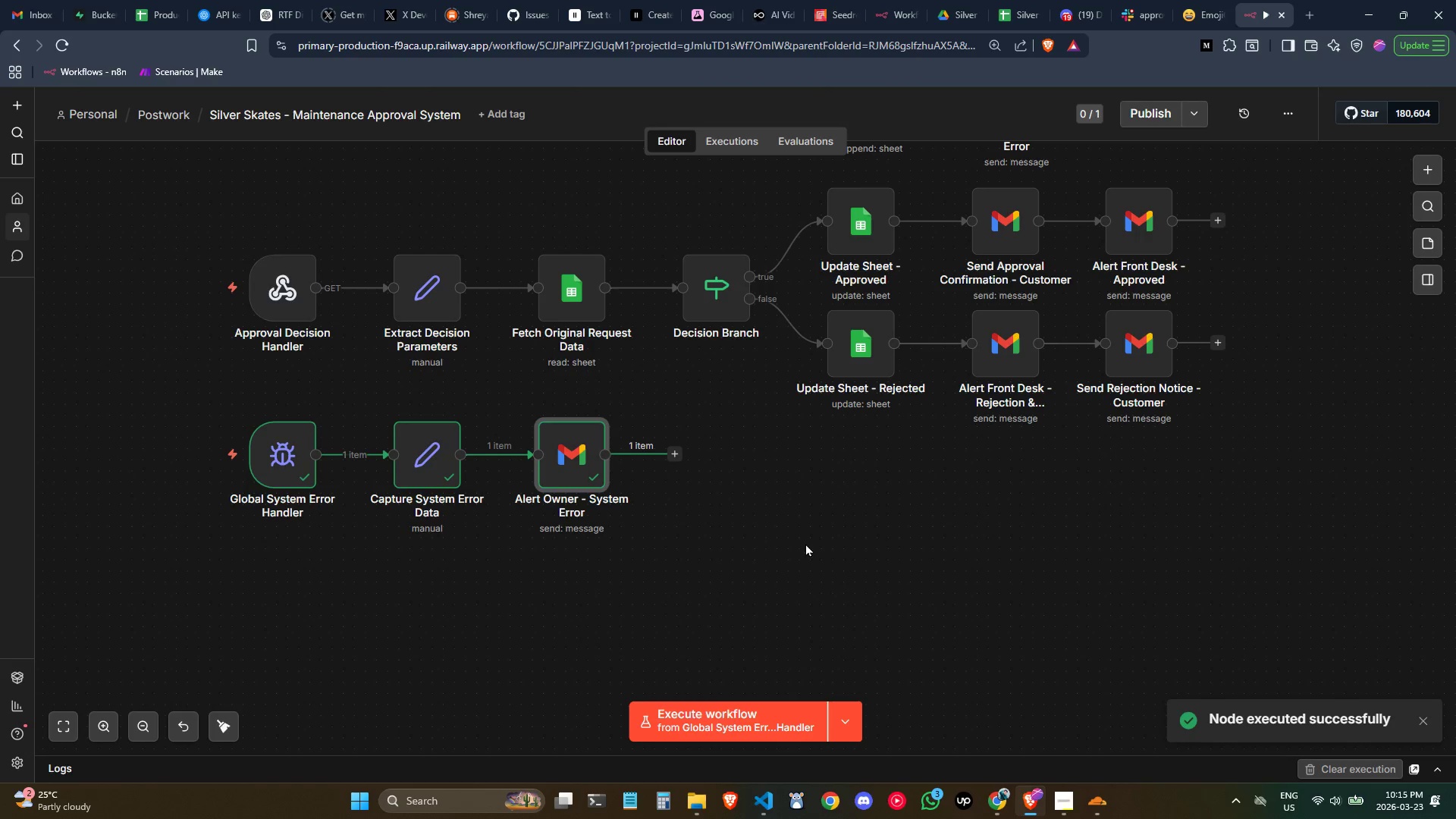 
scroll: coordinate [802, 545], scroll_direction: down, amount: 1.0
 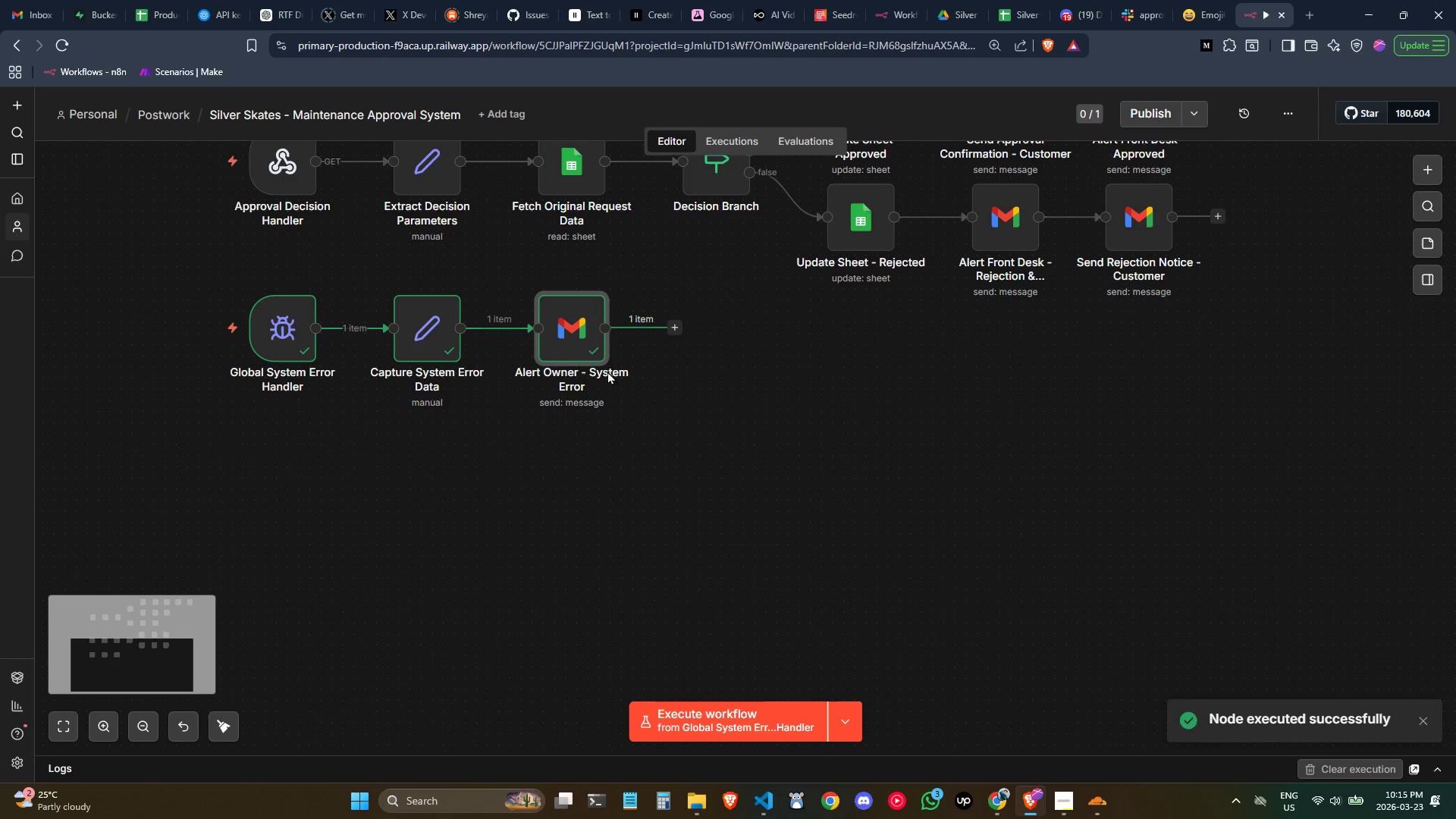 
left_click_drag(start_coordinate=[581, 351], to_coordinate=[632, 350])
 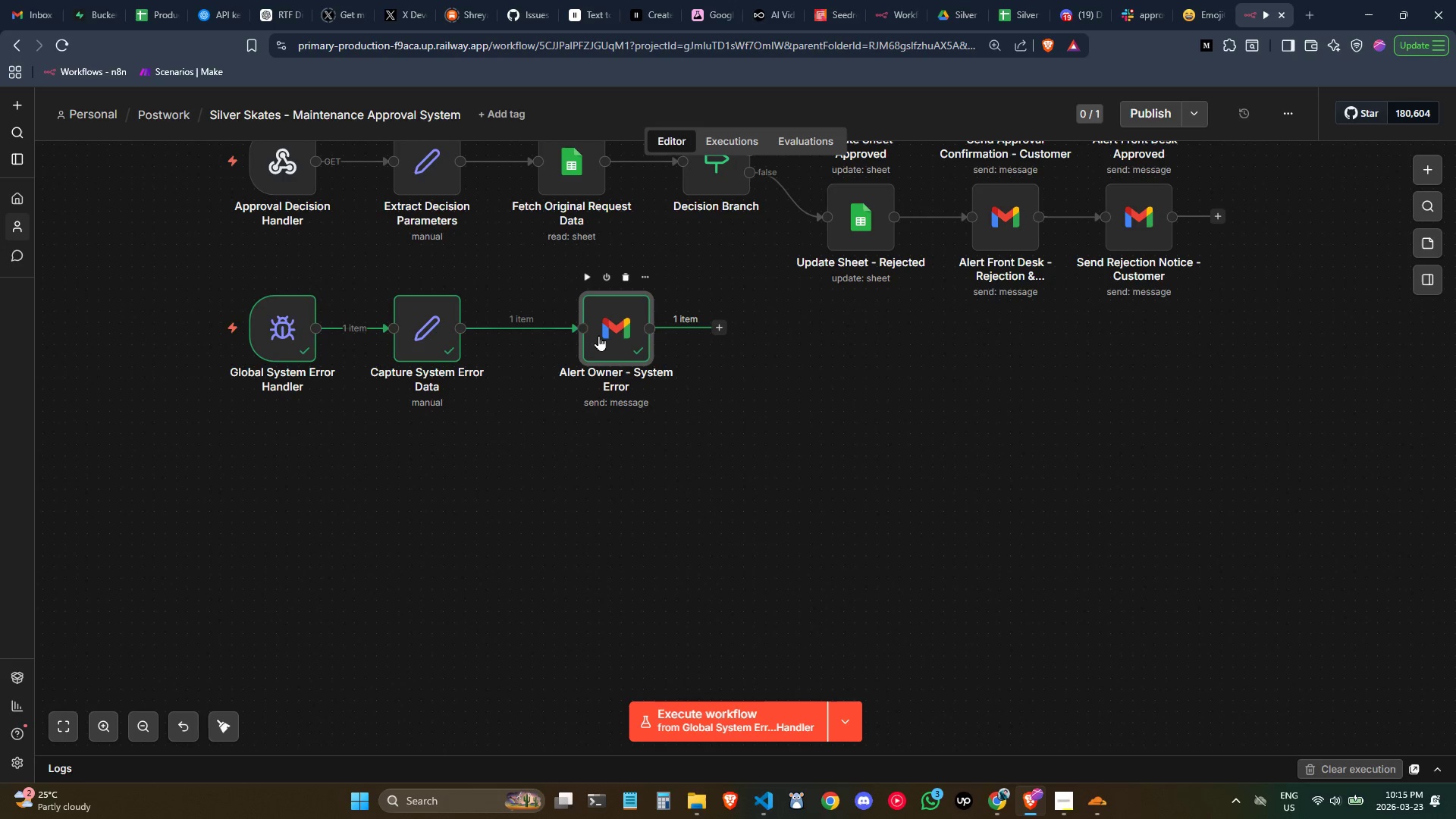 
left_click_drag(start_coordinate=[603, 334], to_coordinate=[566, 334])
 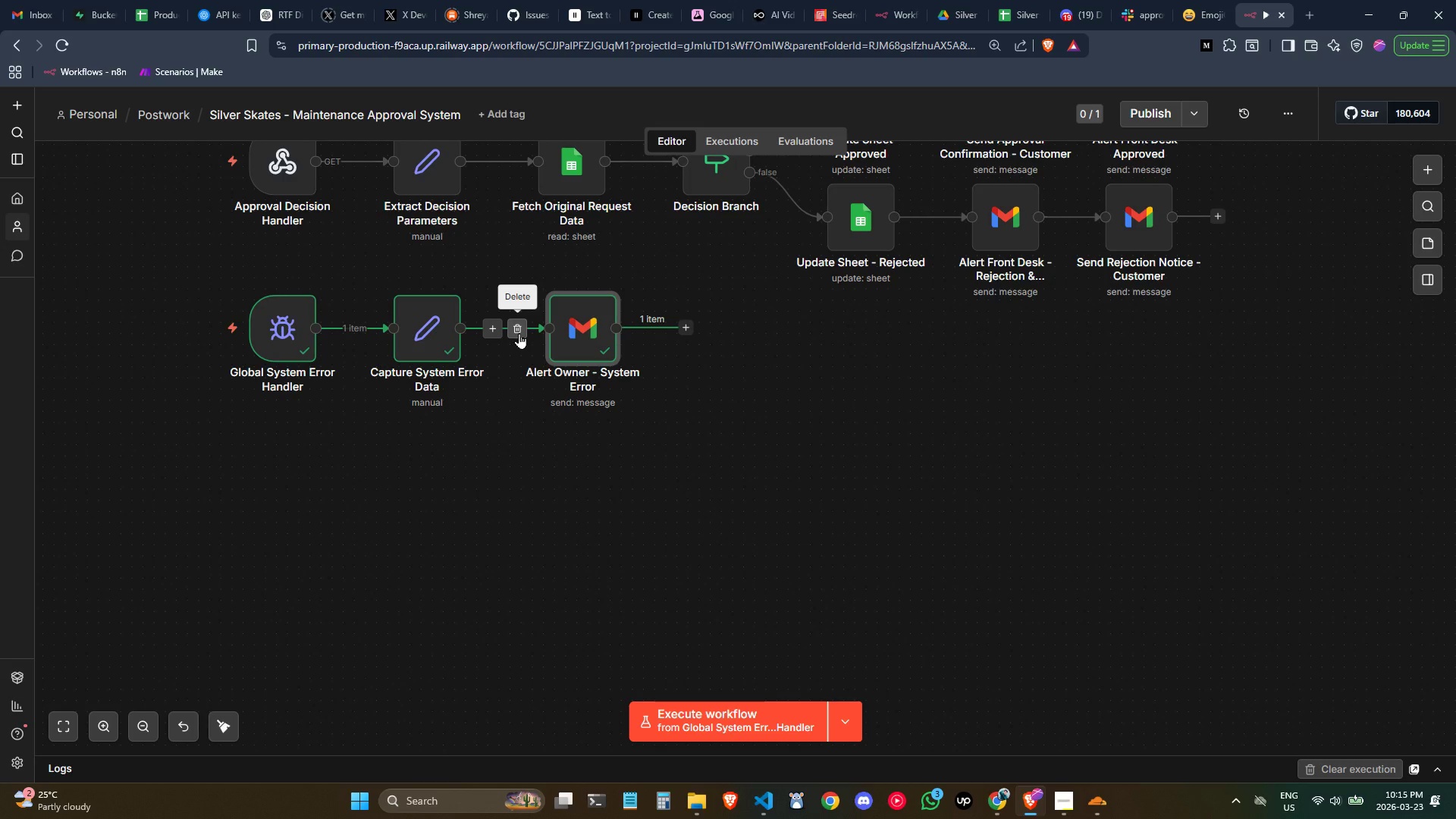 
left_click([519, 333])
 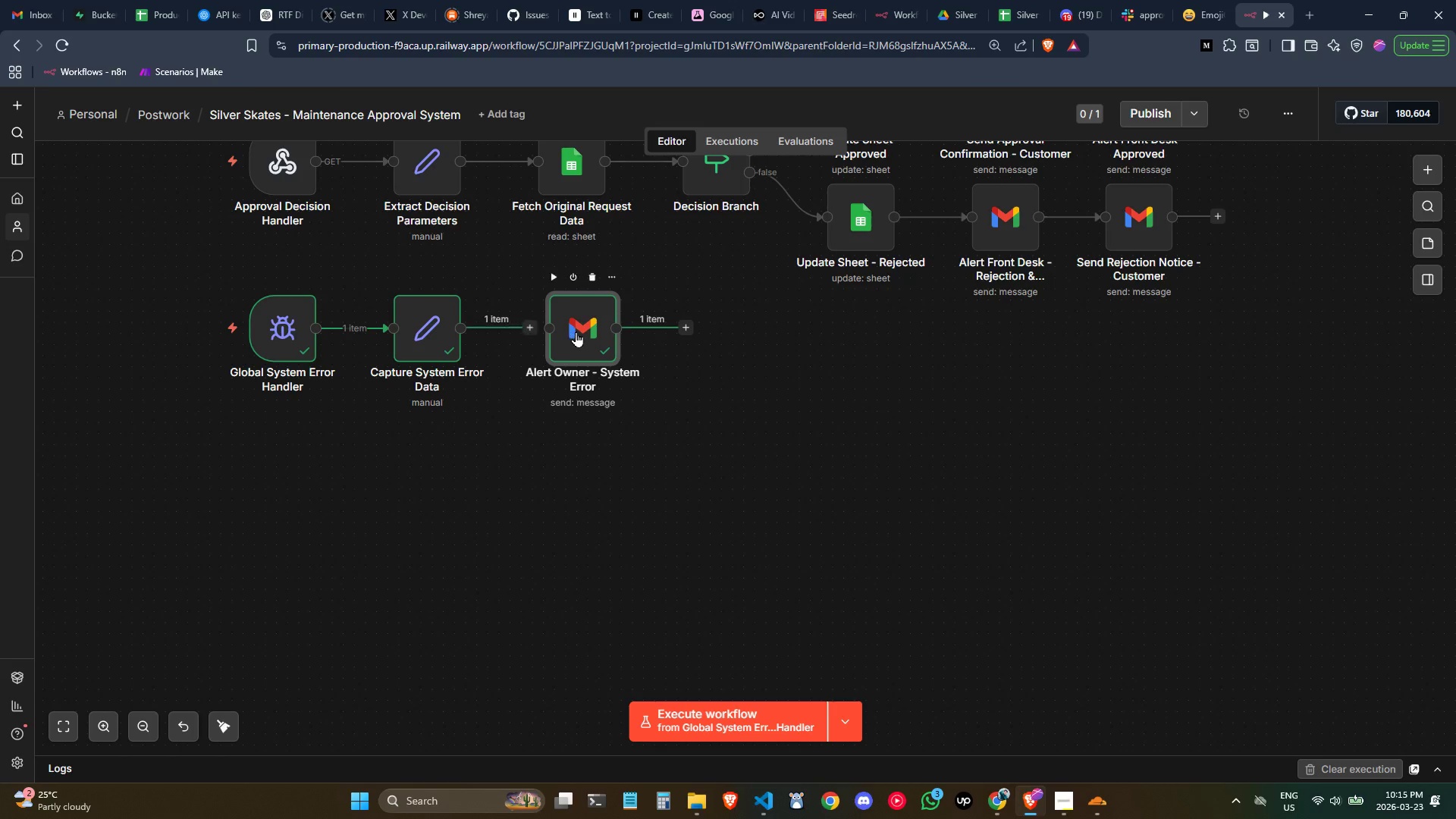 
left_click_drag(start_coordinate=[576, 331], to_coordinate=[673, 330])
 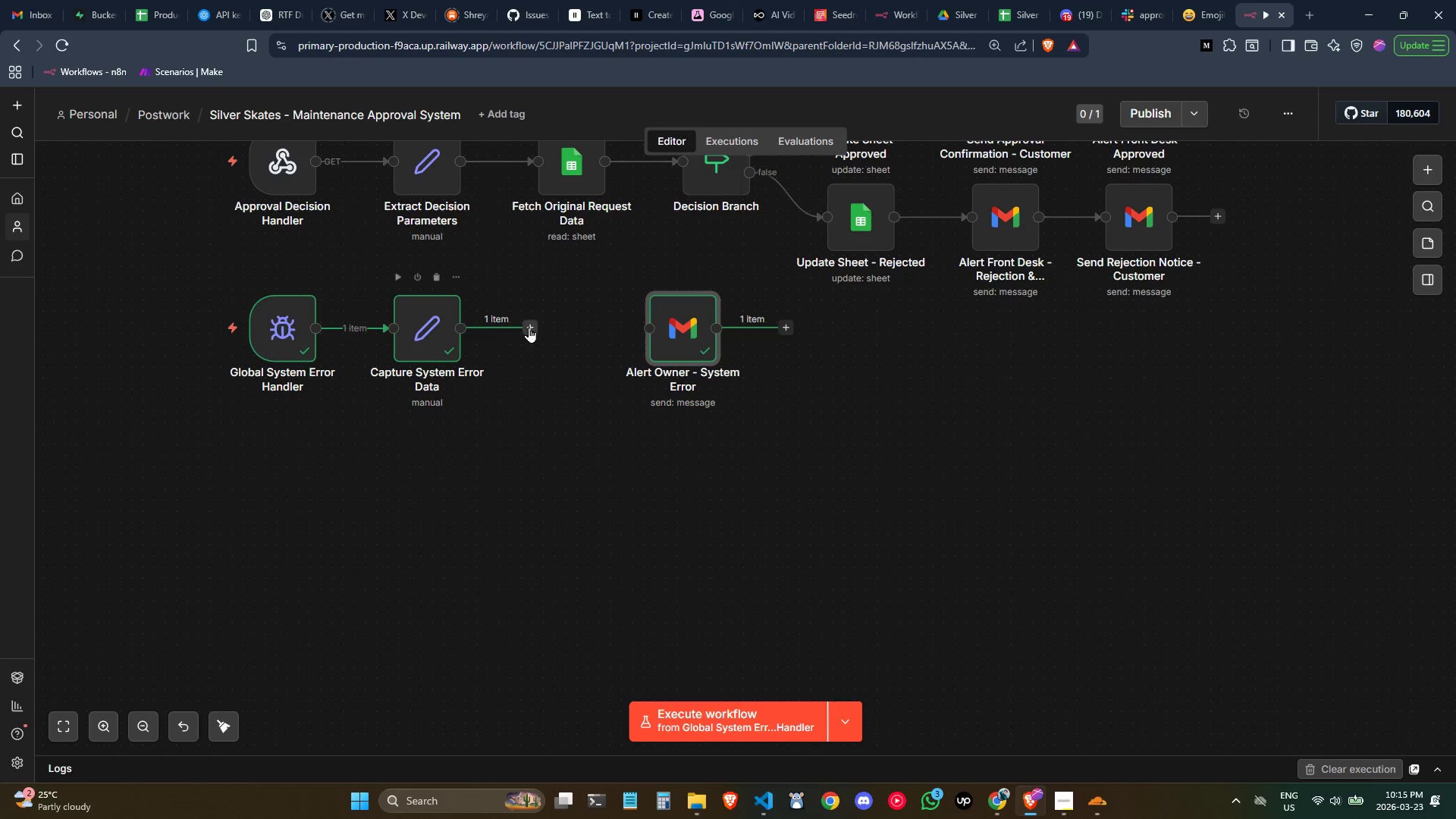 
left_click([529, 327])
 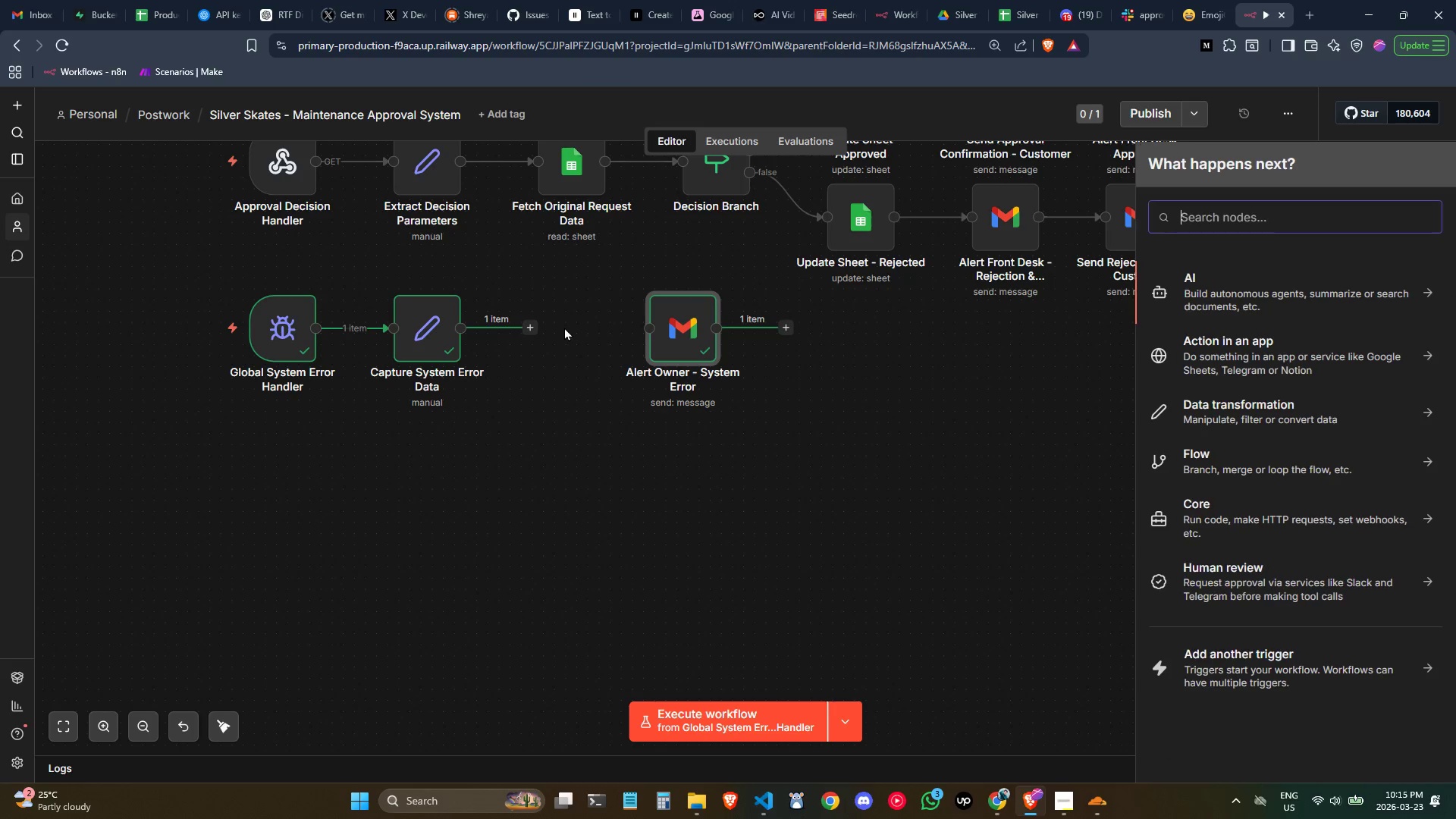 
key(Control+ControlLeft)
 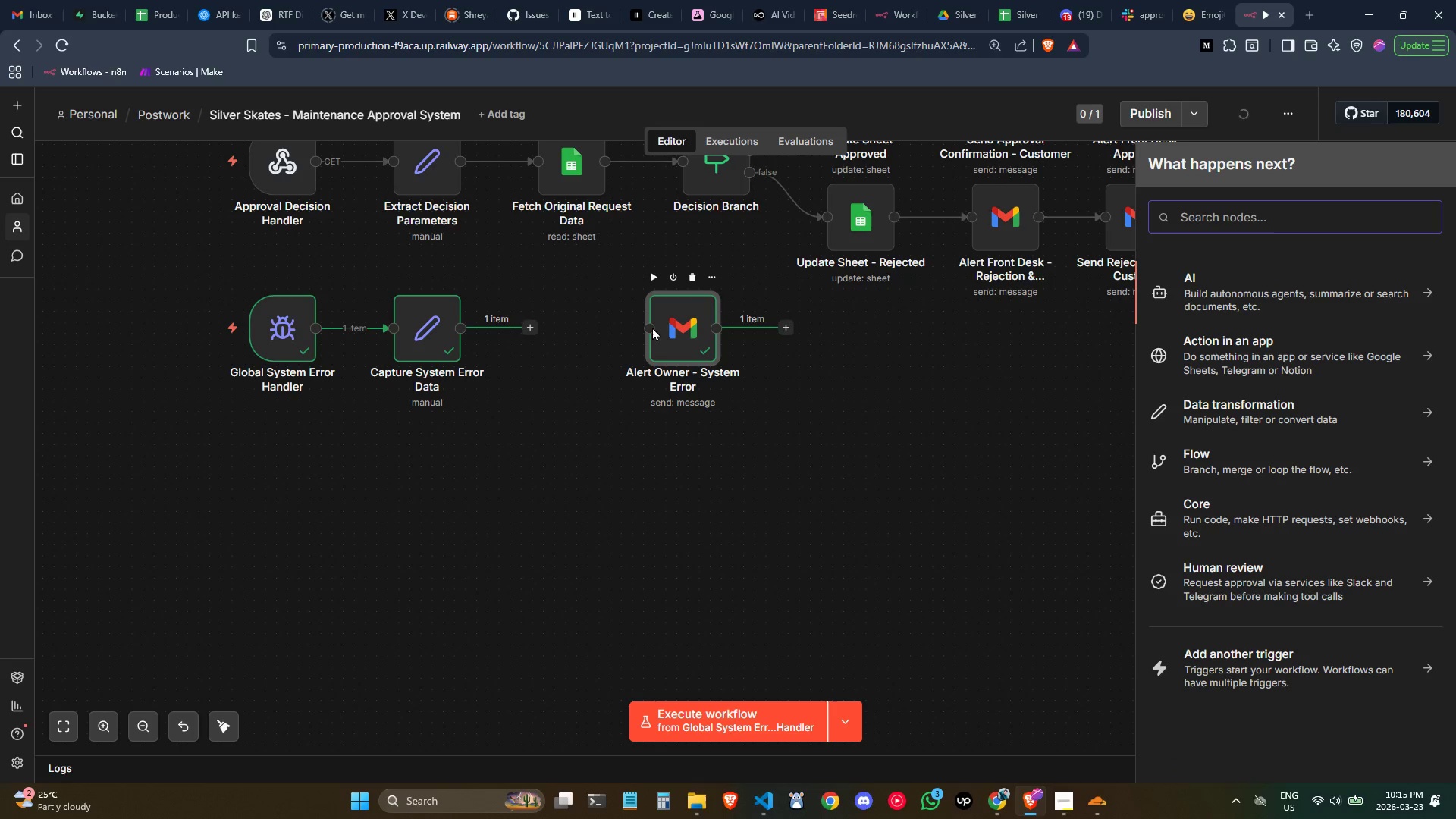 
type(Lo)
key(Backspace)
key(Backspace)
key(Backspace)
type(shee)
 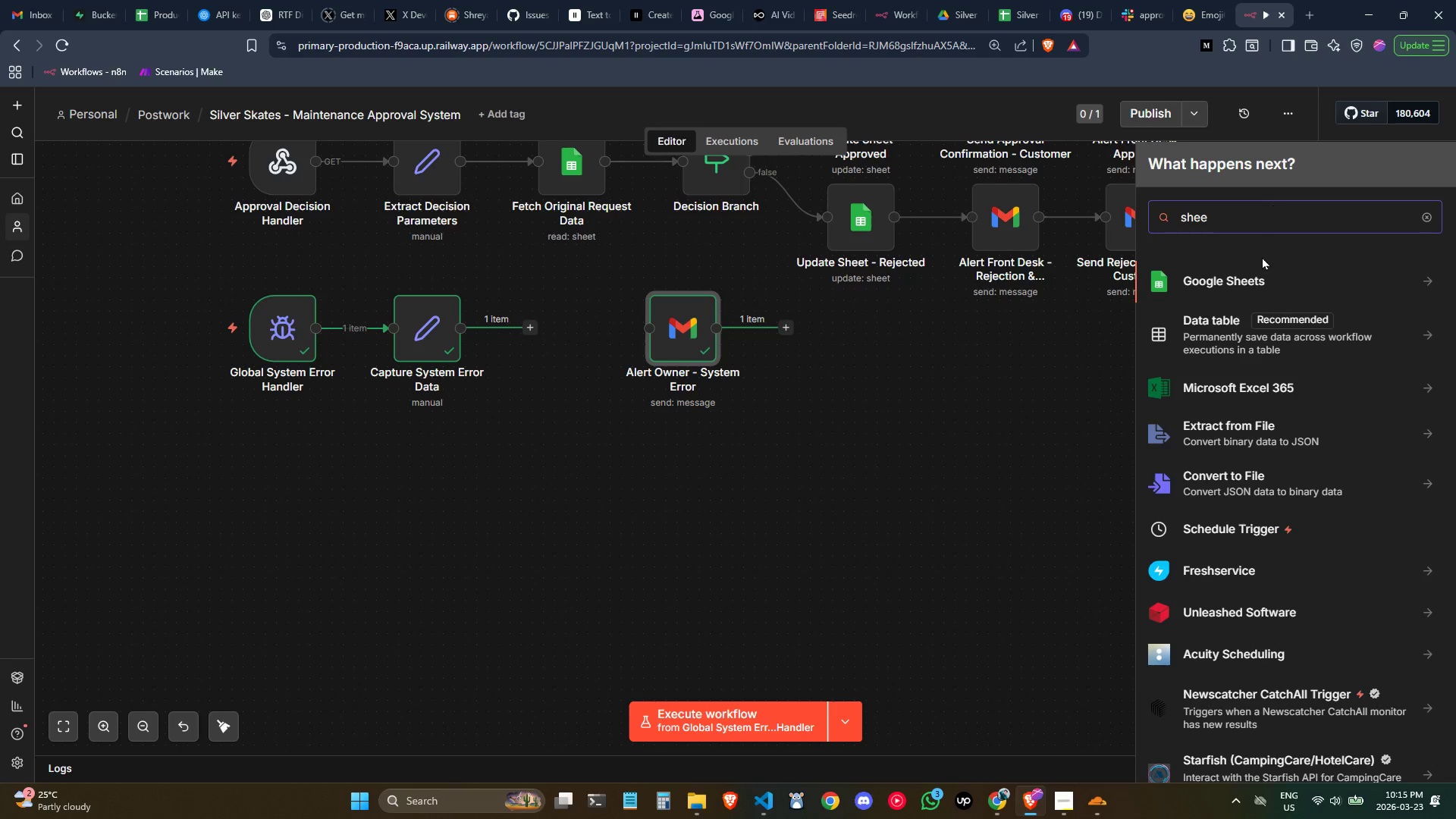 
left_click([1254, 275])
 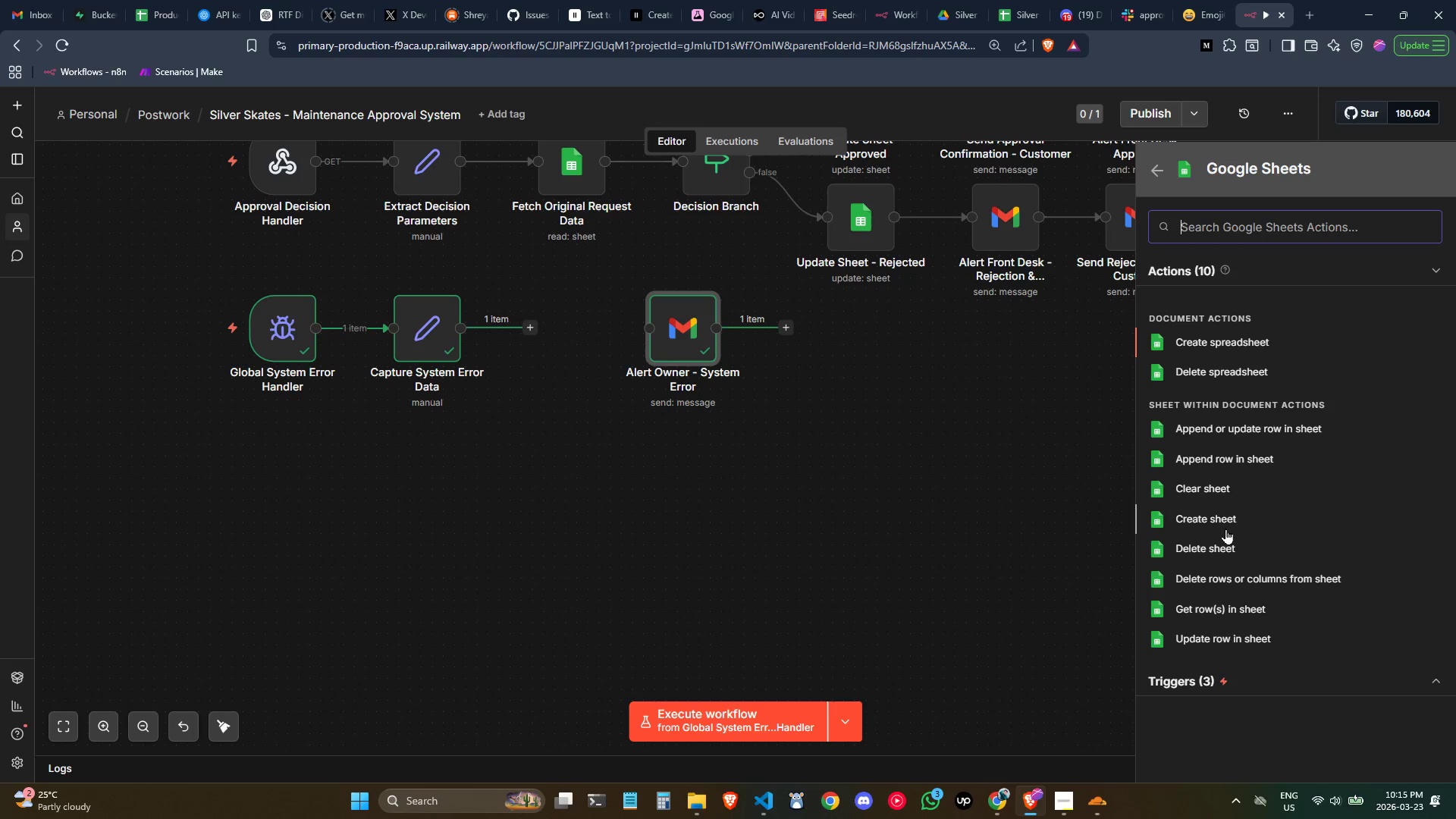 
wait(5.06)
 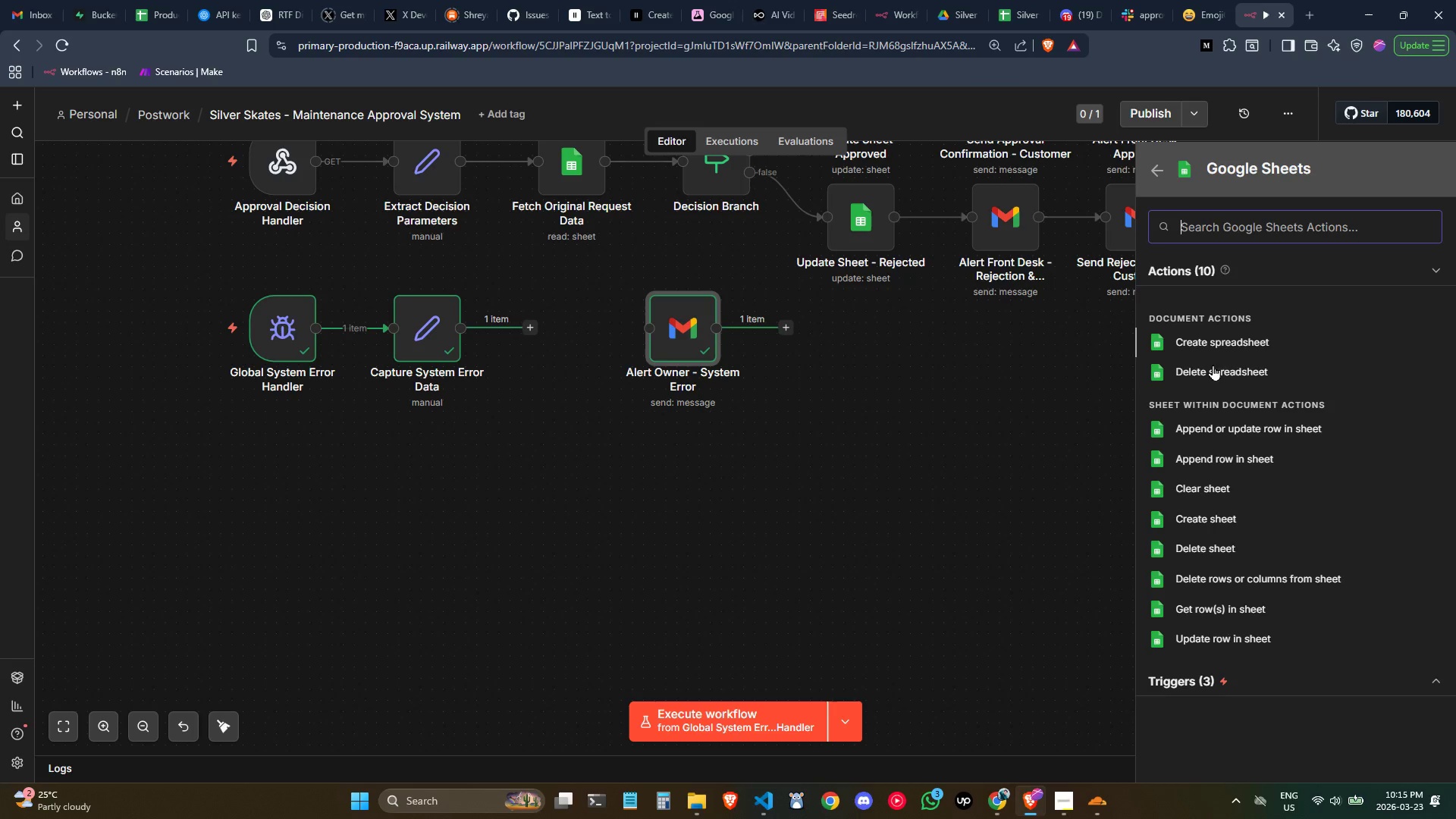 
left_click([1221, 460])